 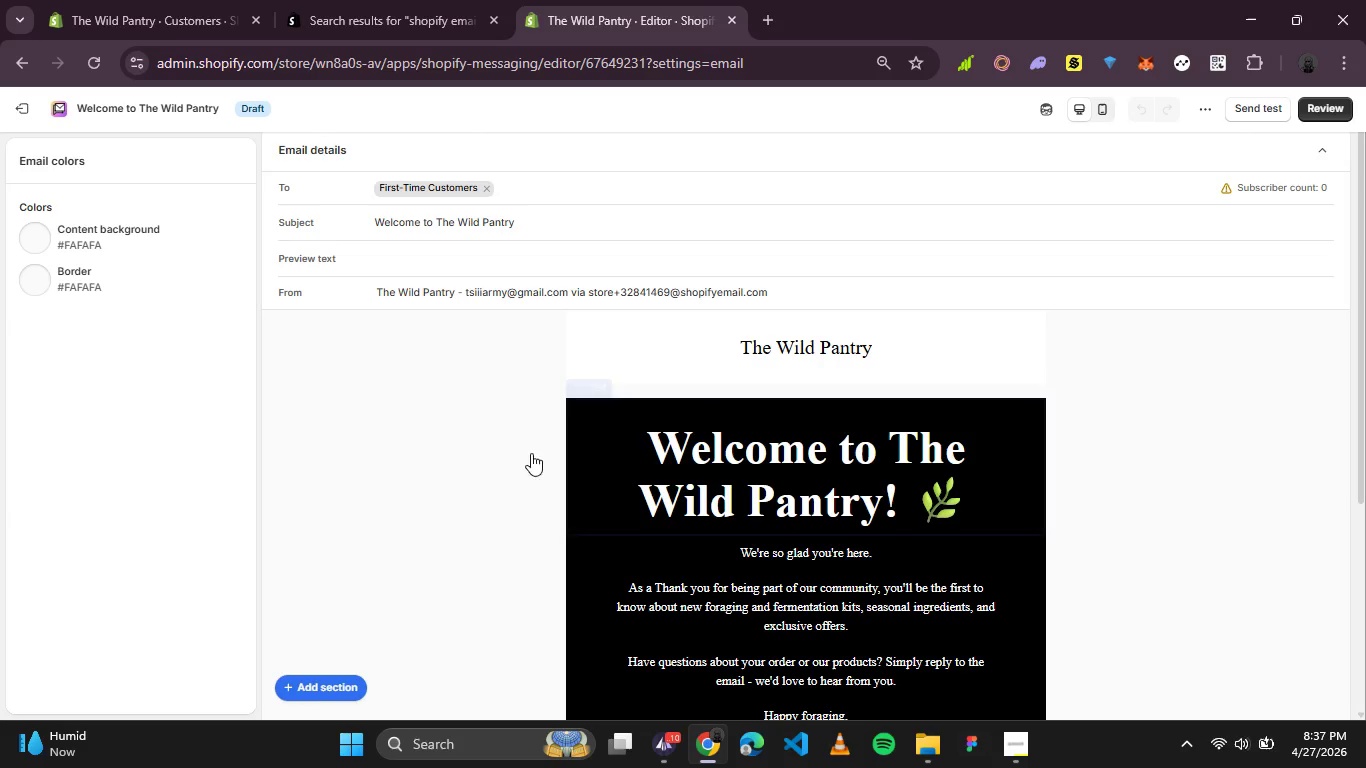 
left_click([1308, 111])
 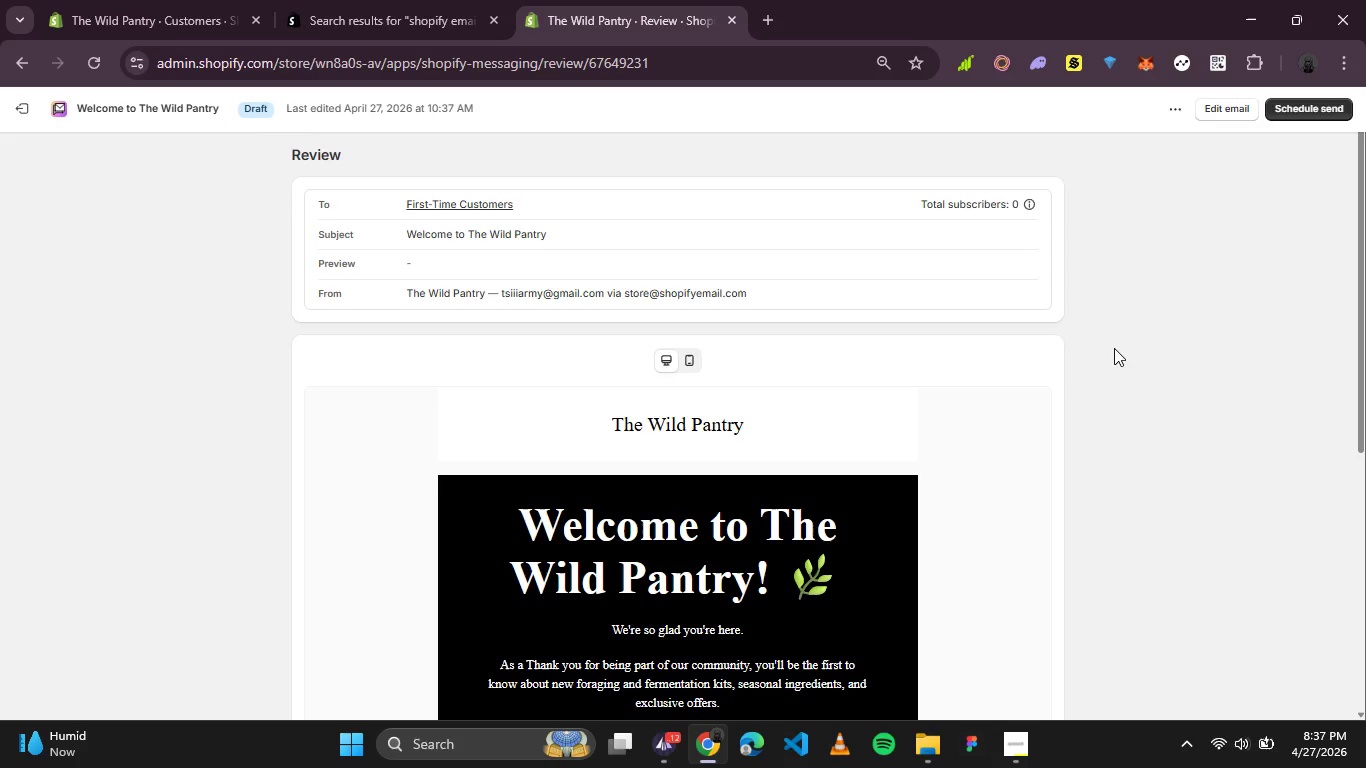 
wait(13.61)
 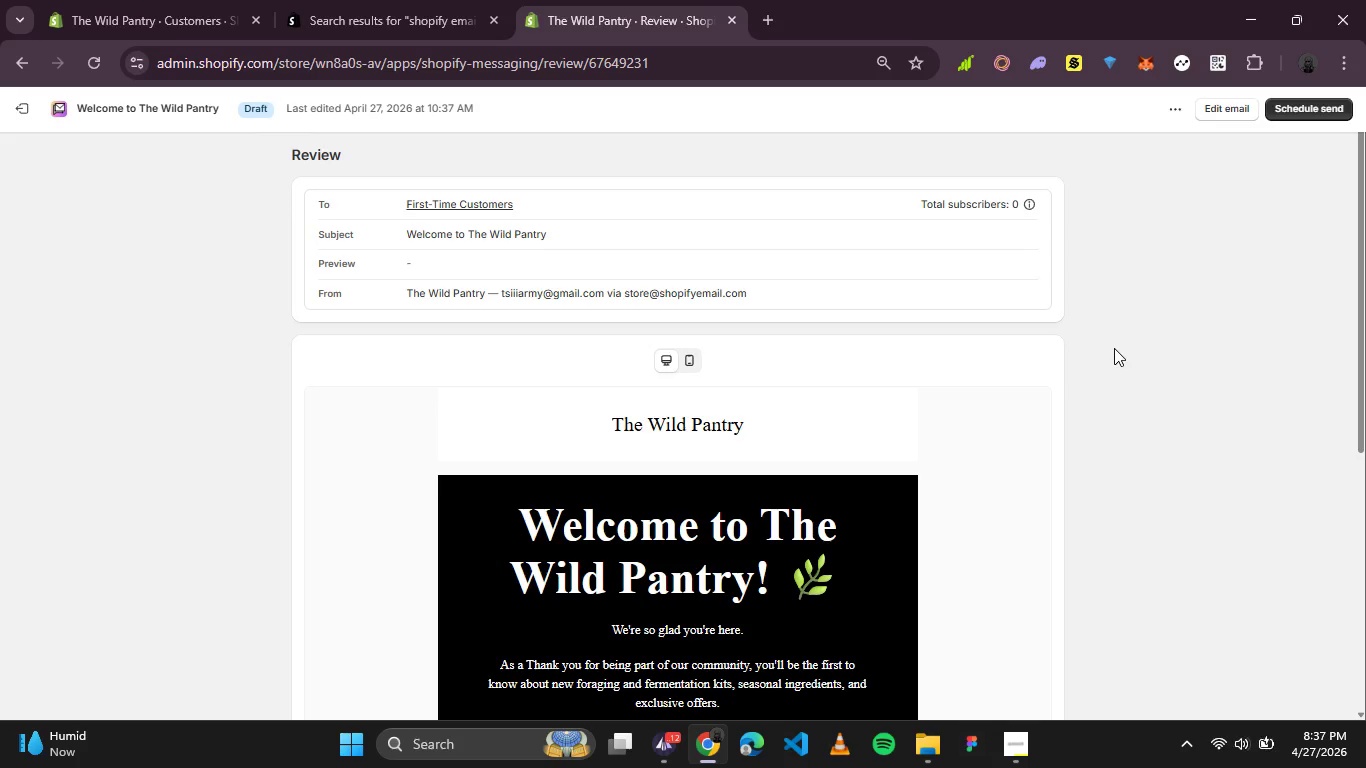 
key(Control+Minus)
 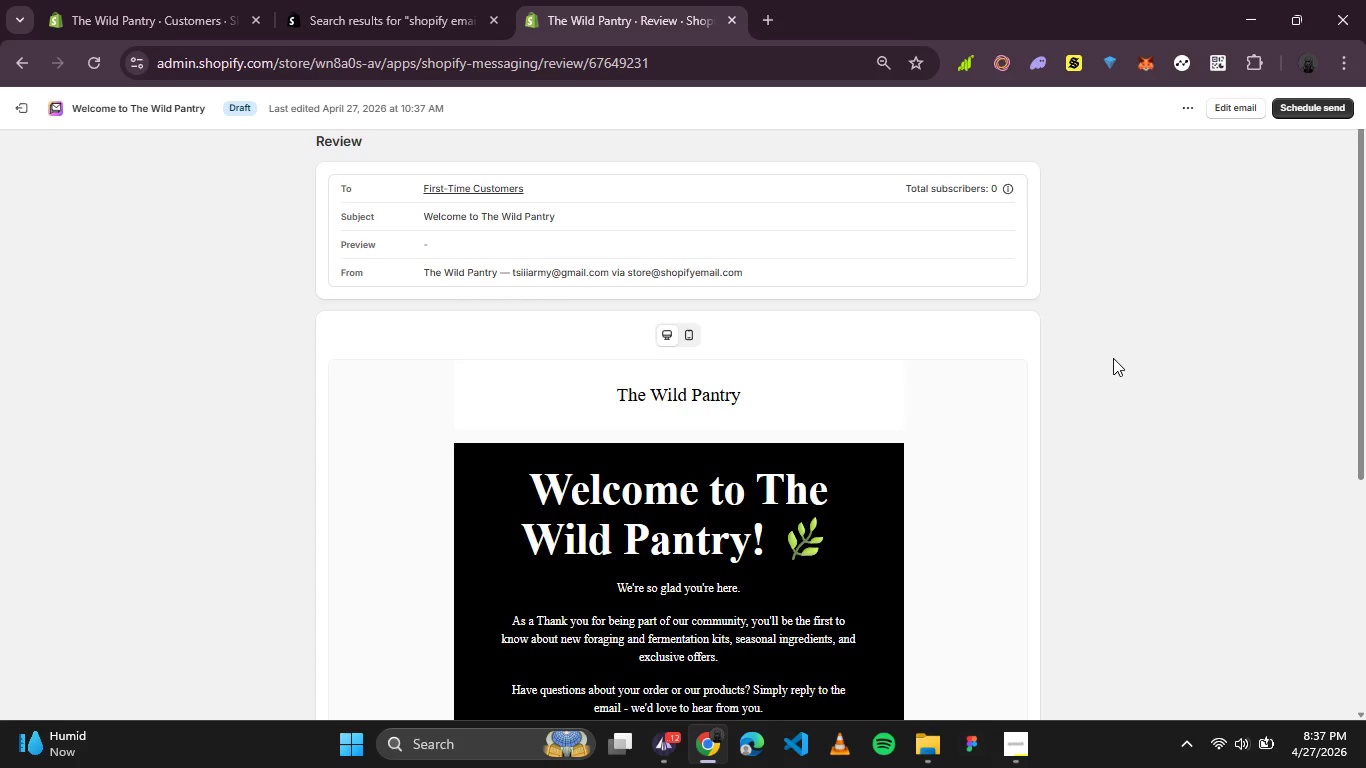 
wait(8.19)
 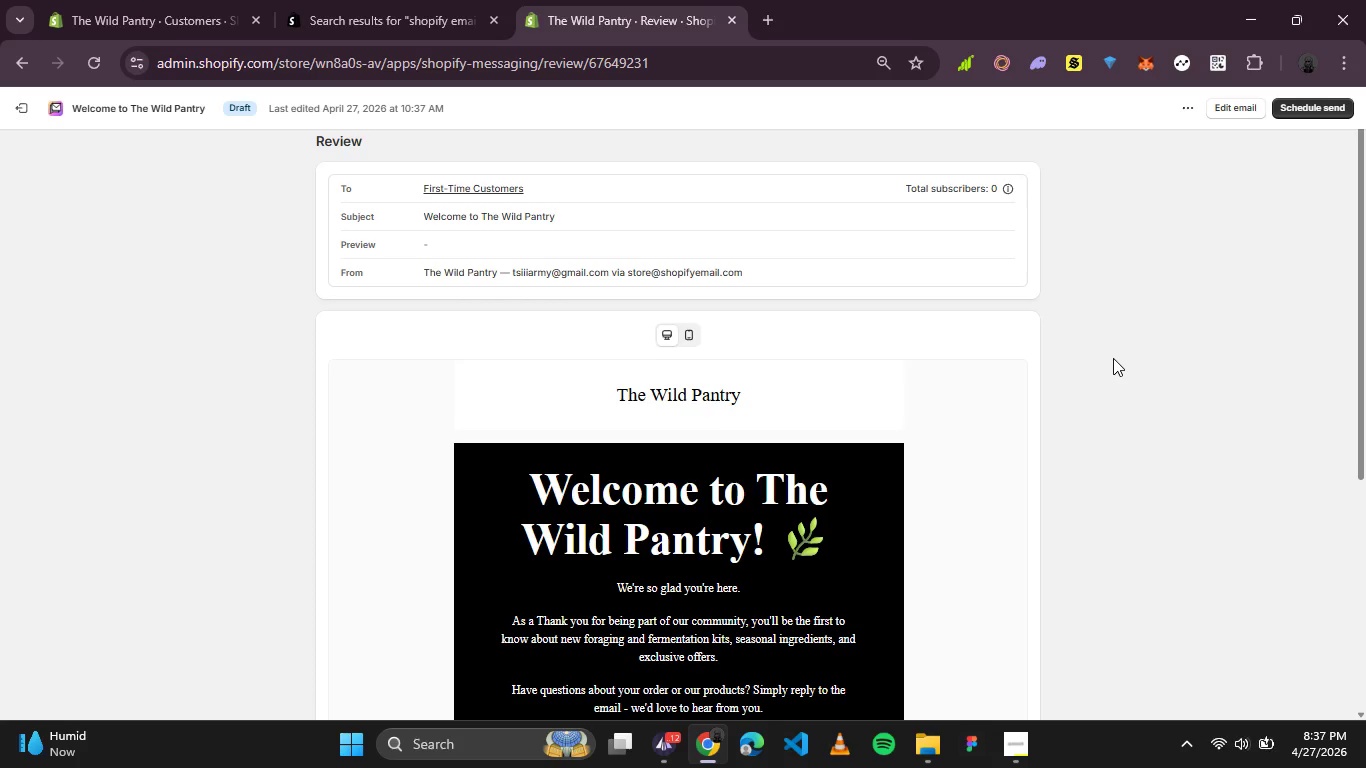 
key(PrintScreen)
 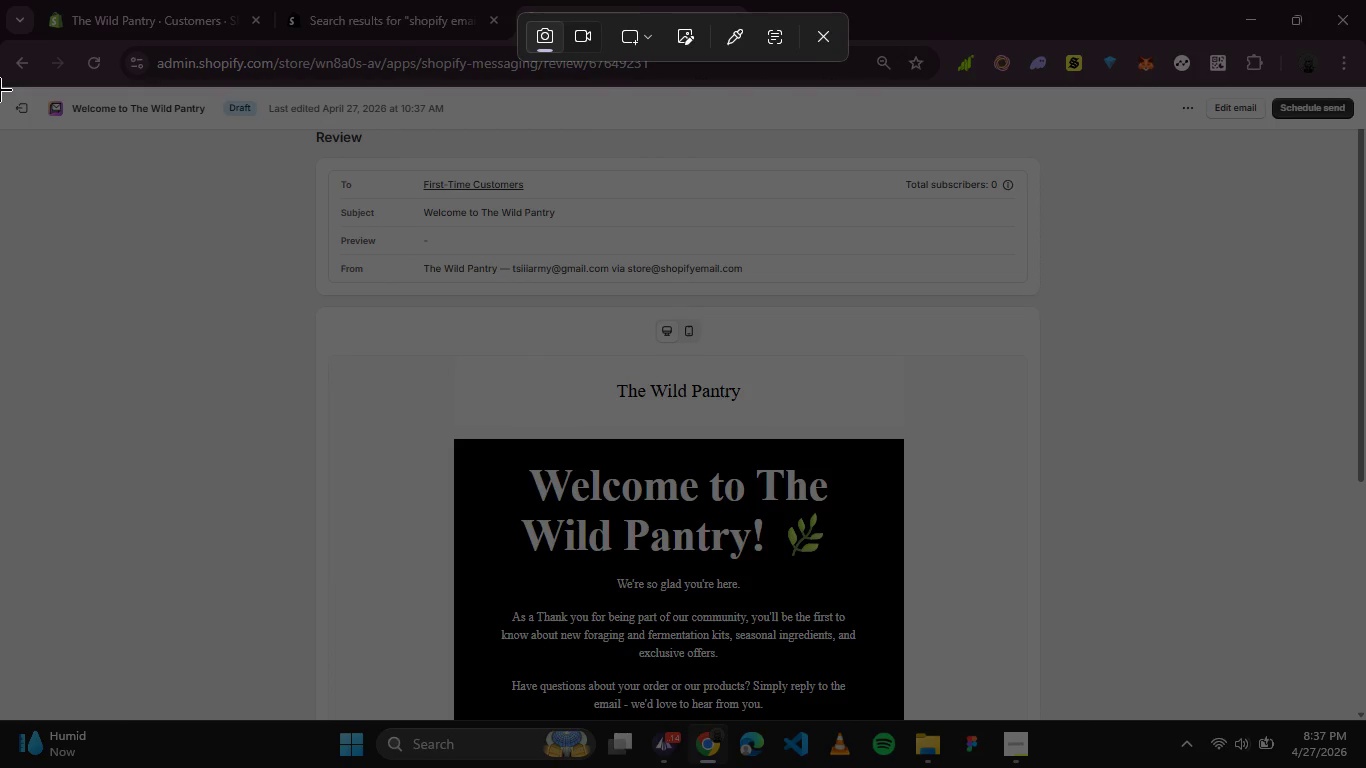 
left_click_drag(start_coordinate=[0, 86], to_coordinate=[1357, 718])
 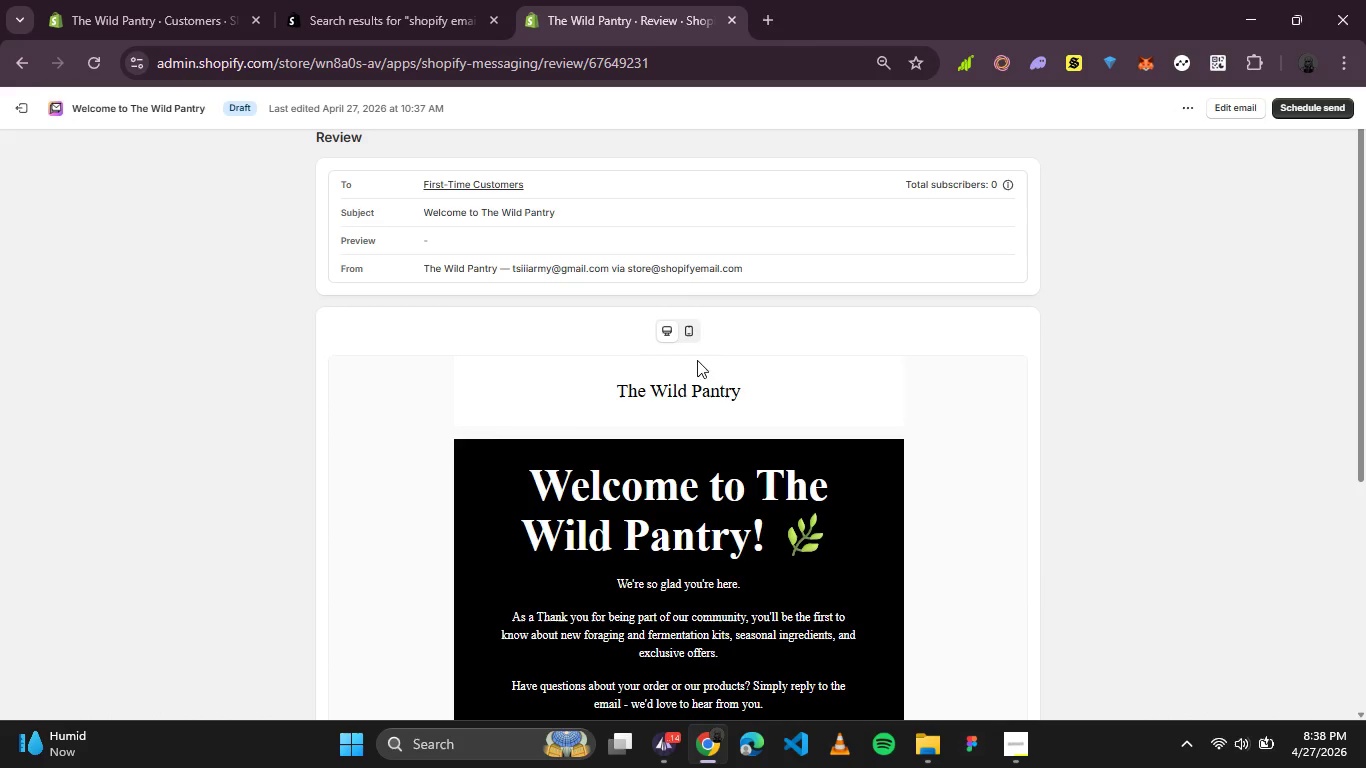 
left_click([693, 336])
 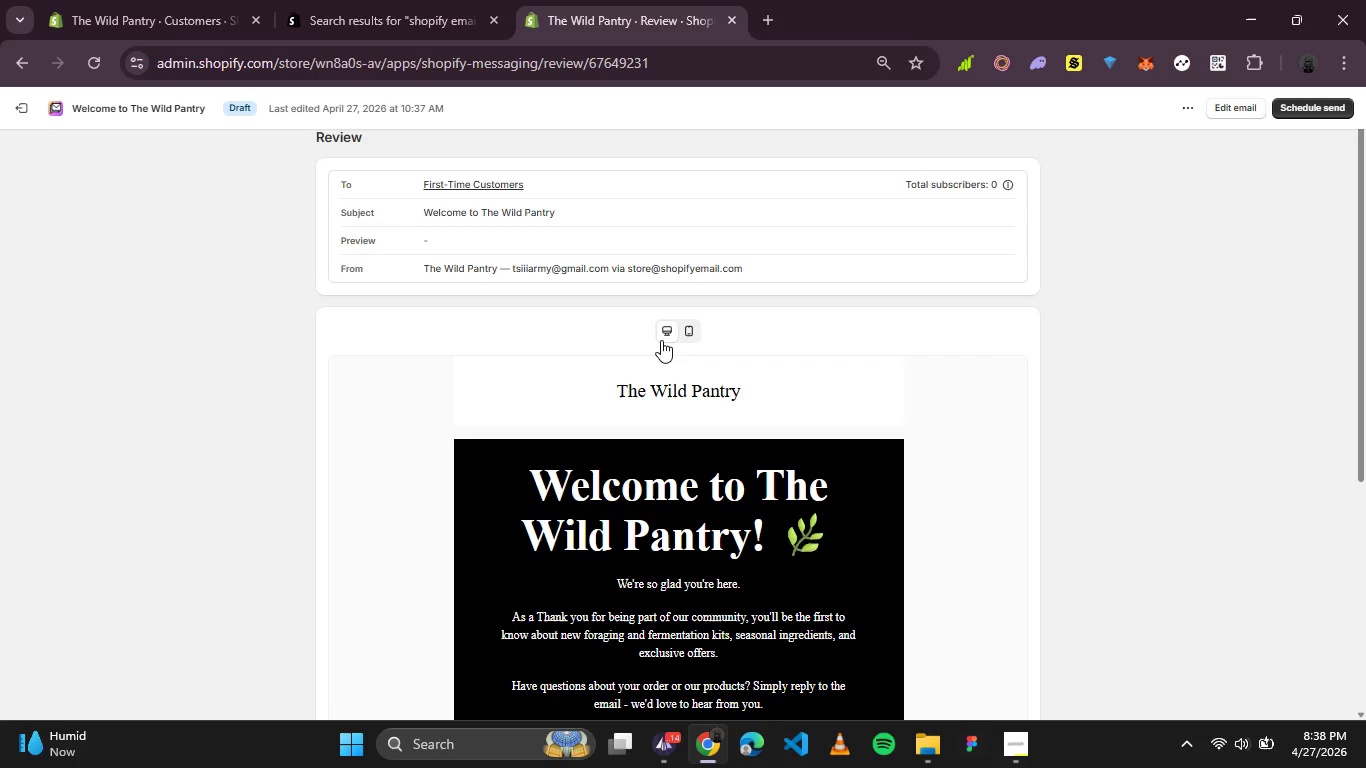 
wait(13.97)
 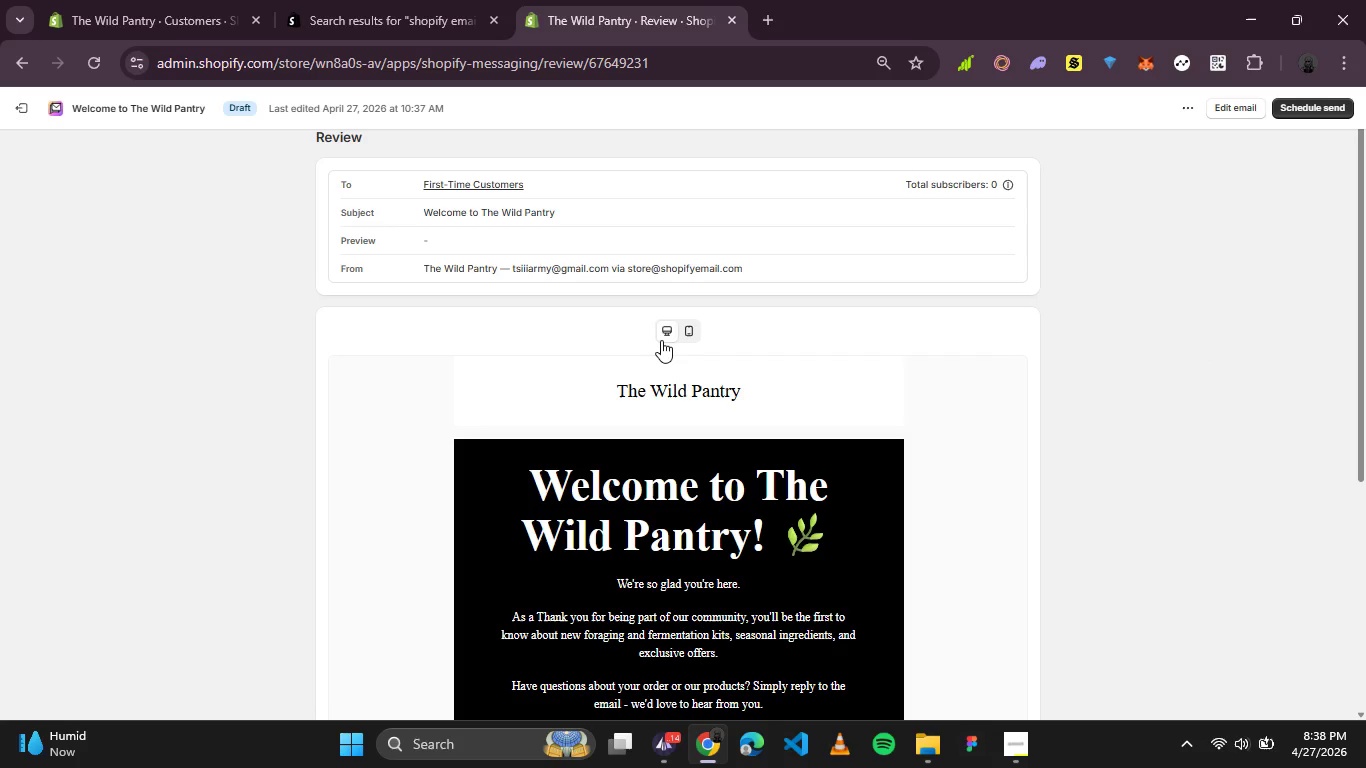 
left_click([20, 105])
 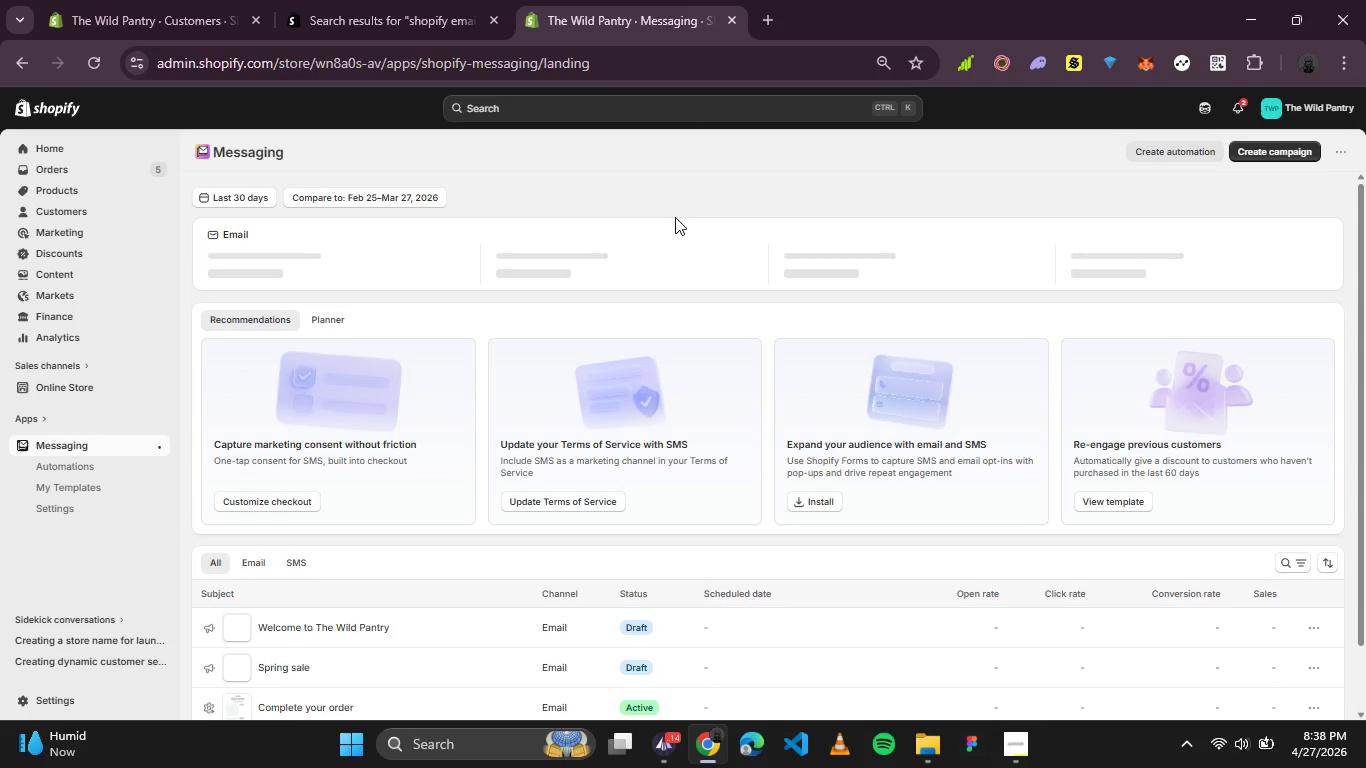 
scroll: coordinate [579, 351], scroll_direction: down, amount: 1.0
 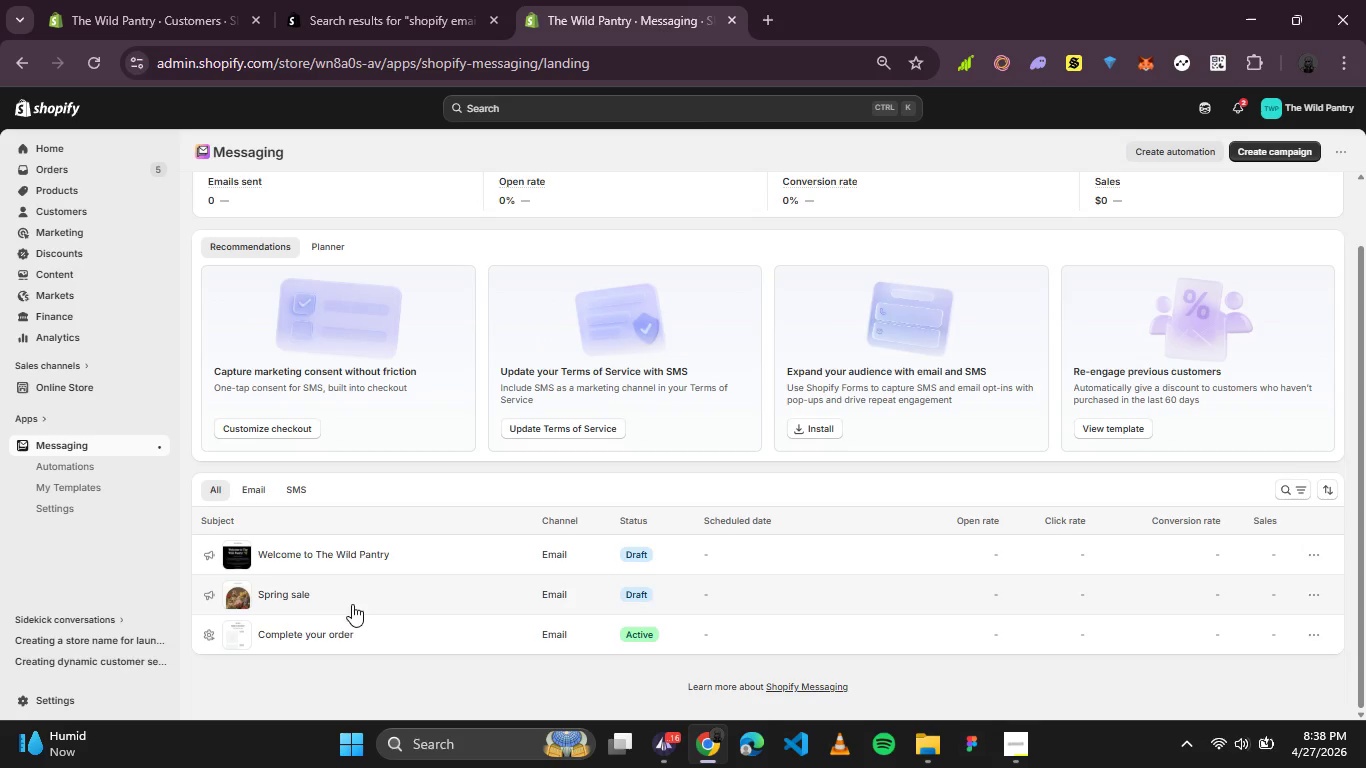 
wait(5.65)
 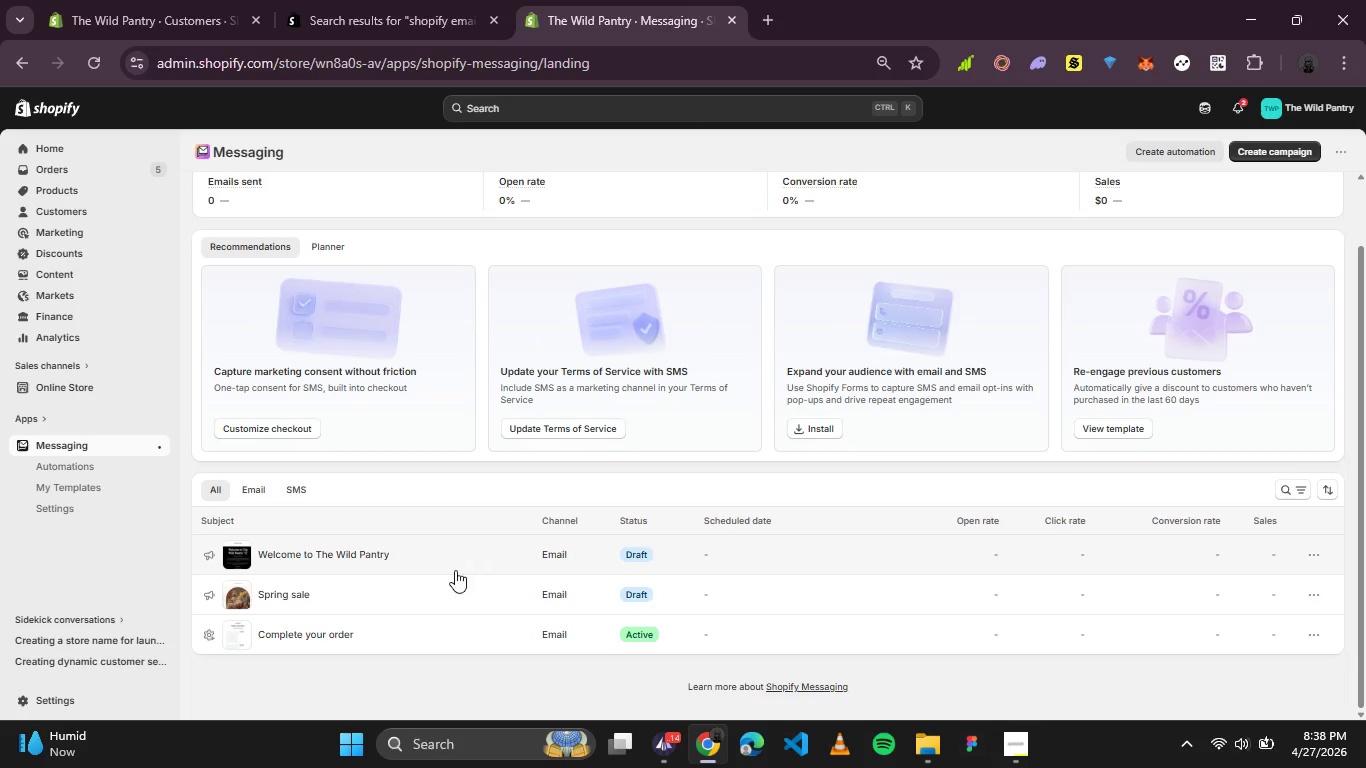 
left_click([1310, 591])
 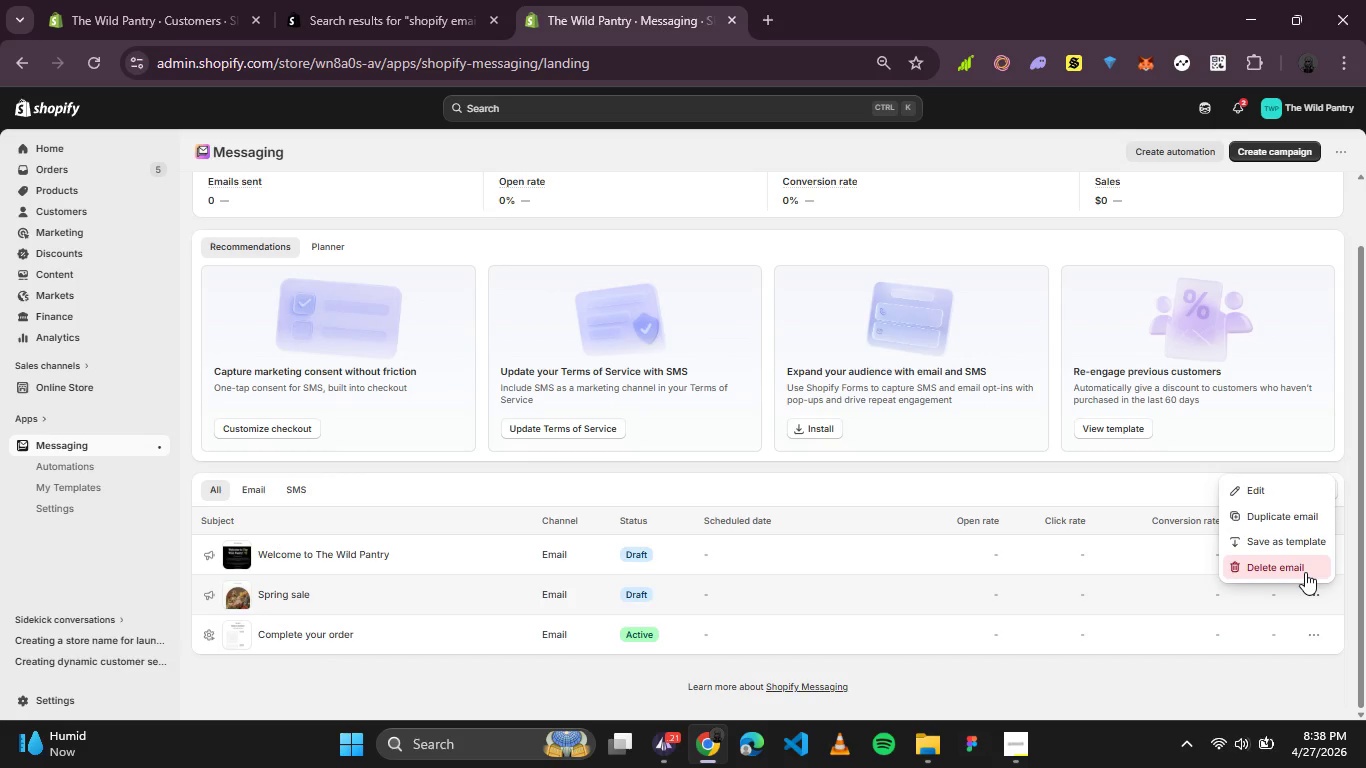 
left_click([1305, 572])
 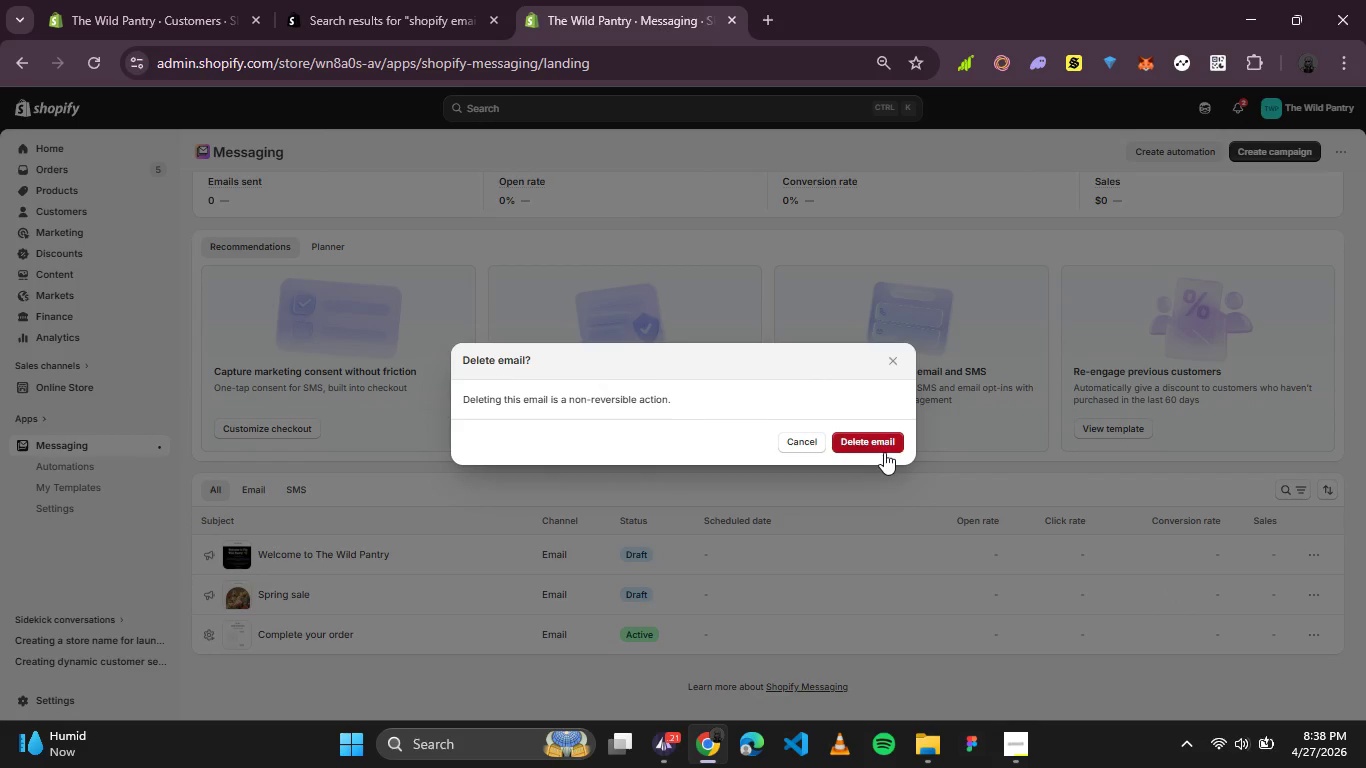 
left_click([886, 447])
 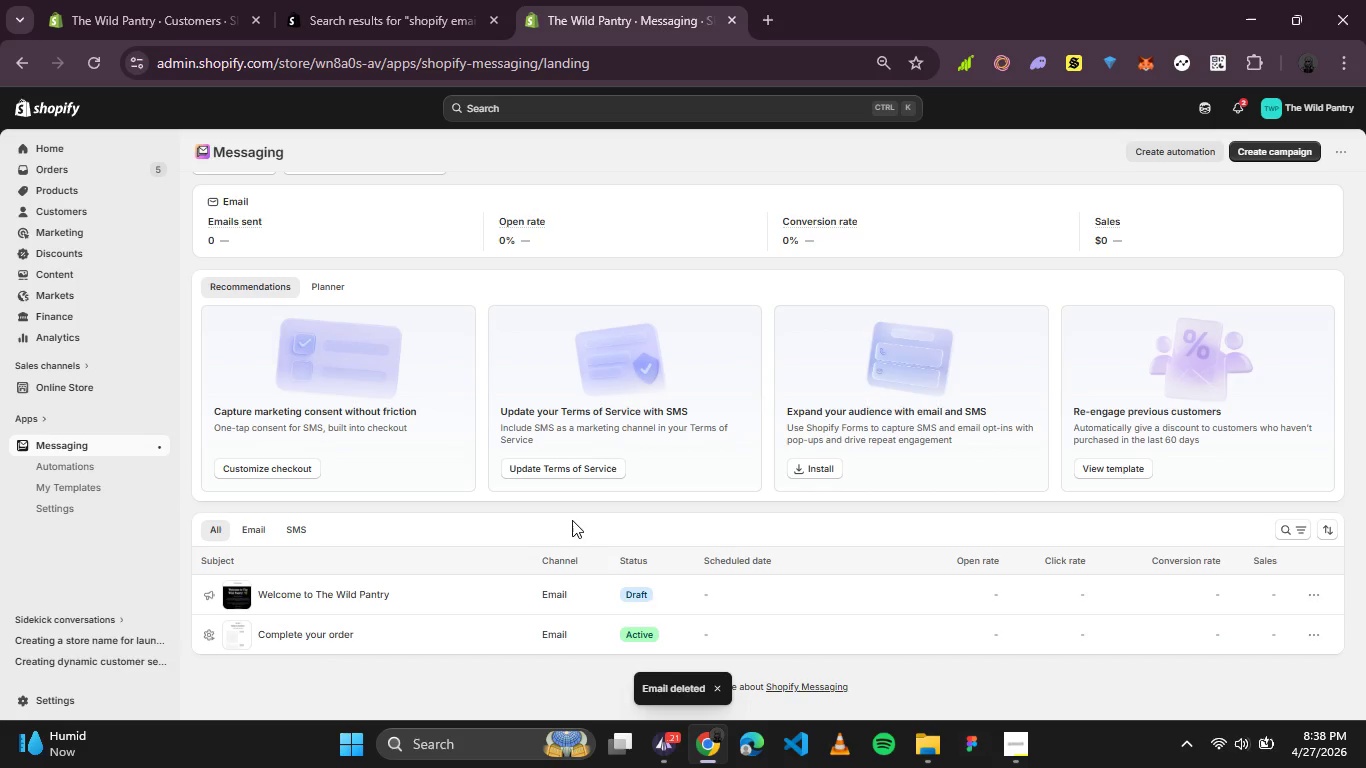 
left_click([348, 592])
 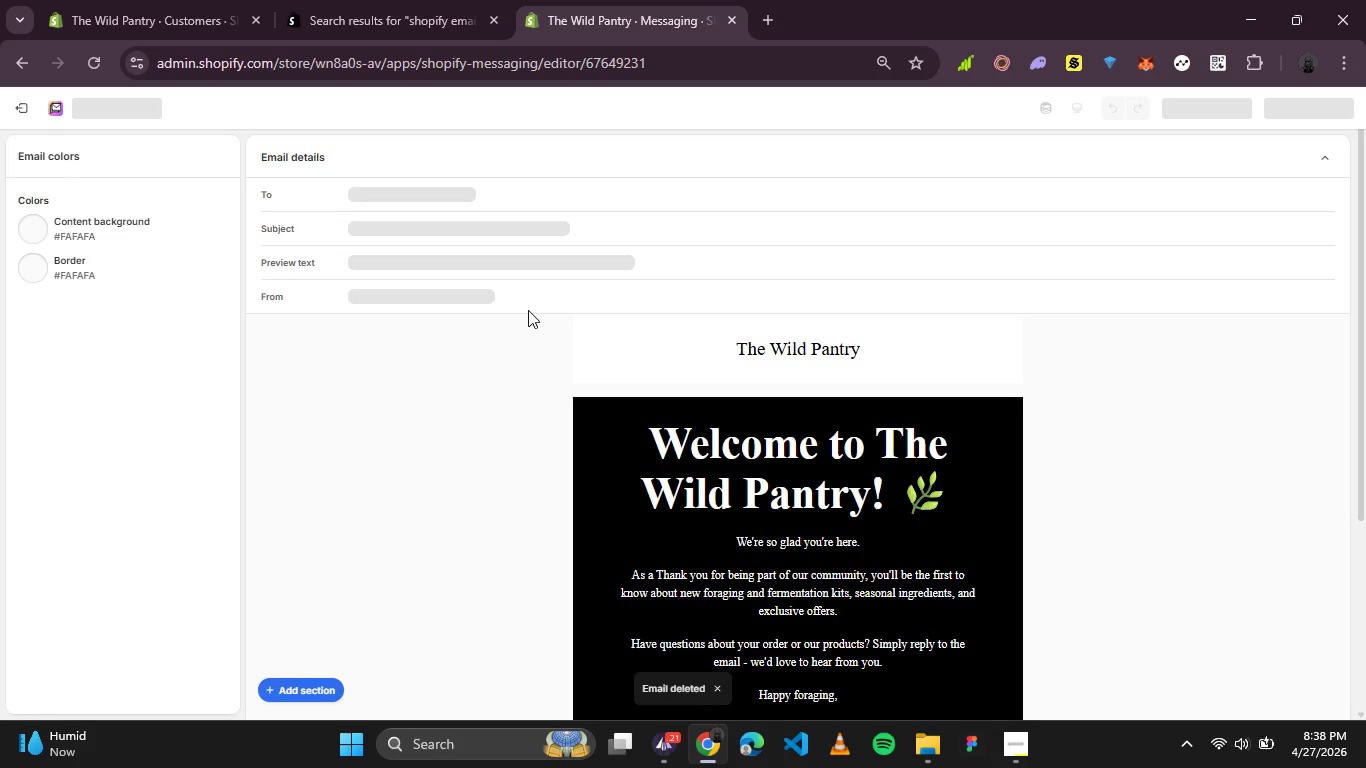 
wait(10.84)
 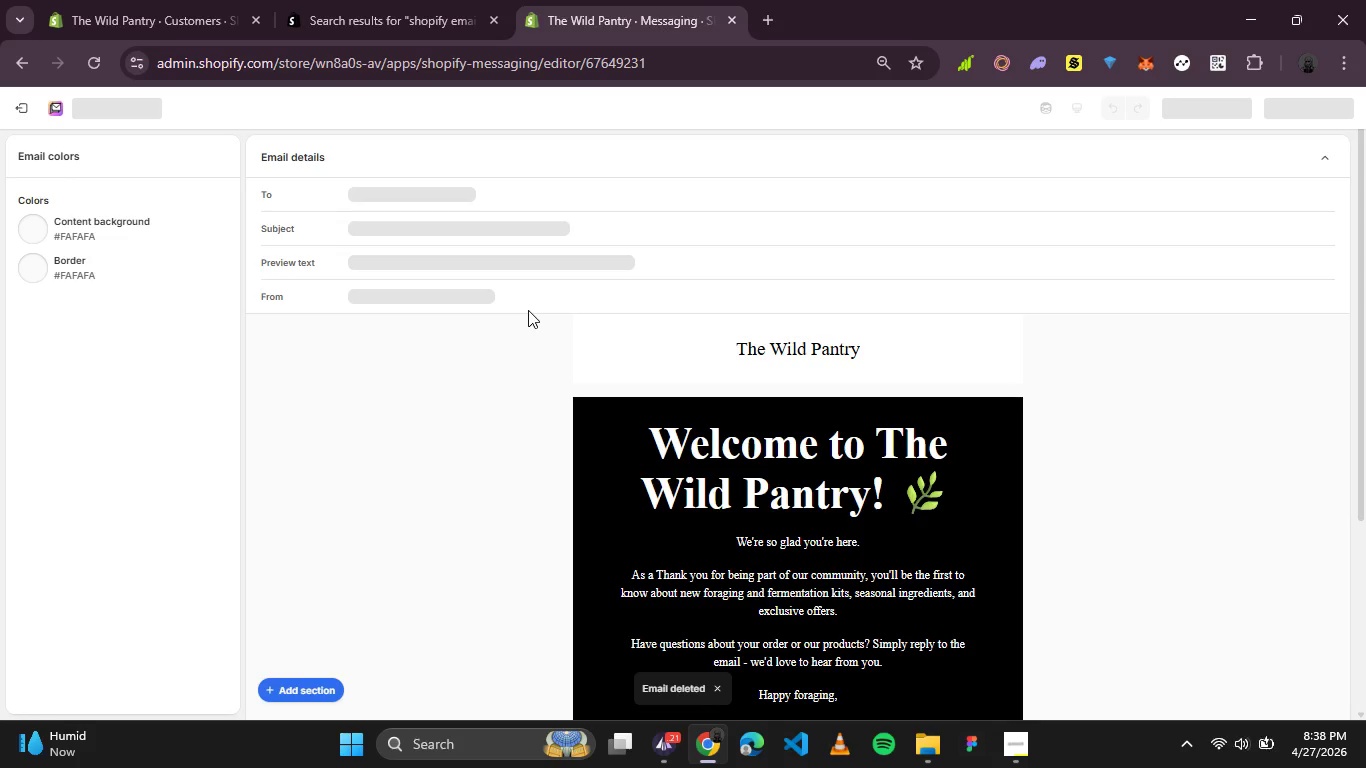 
left_click([1217, 110])
 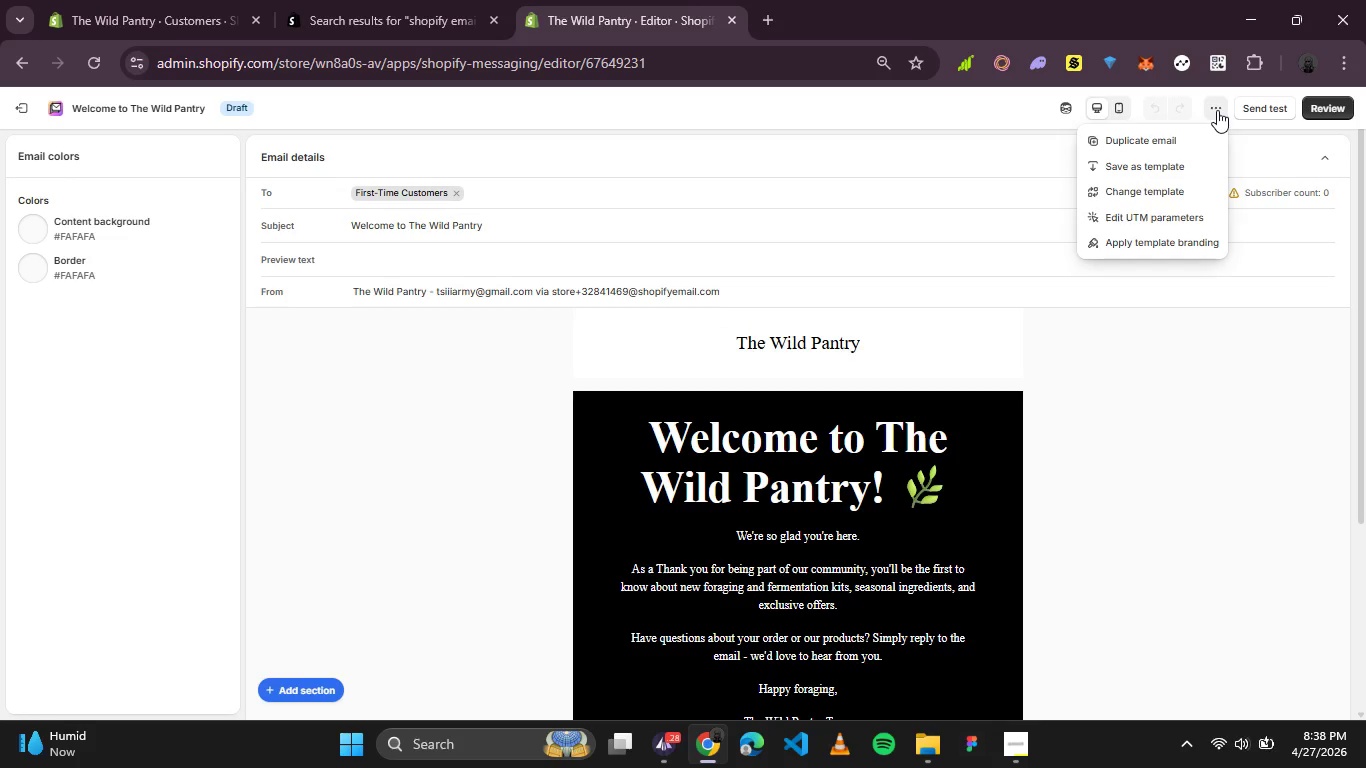 
left_click([1217, 110])
 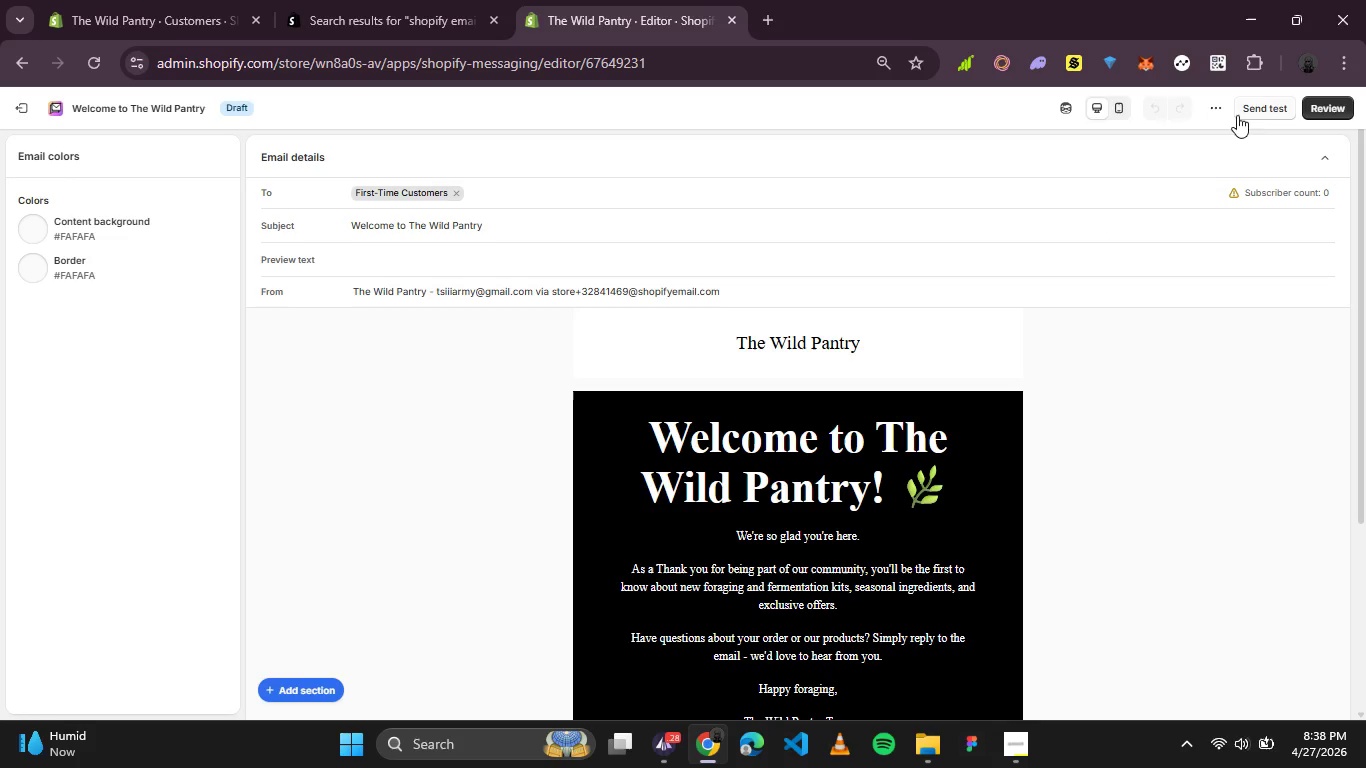 
left_click([1253, 113])
 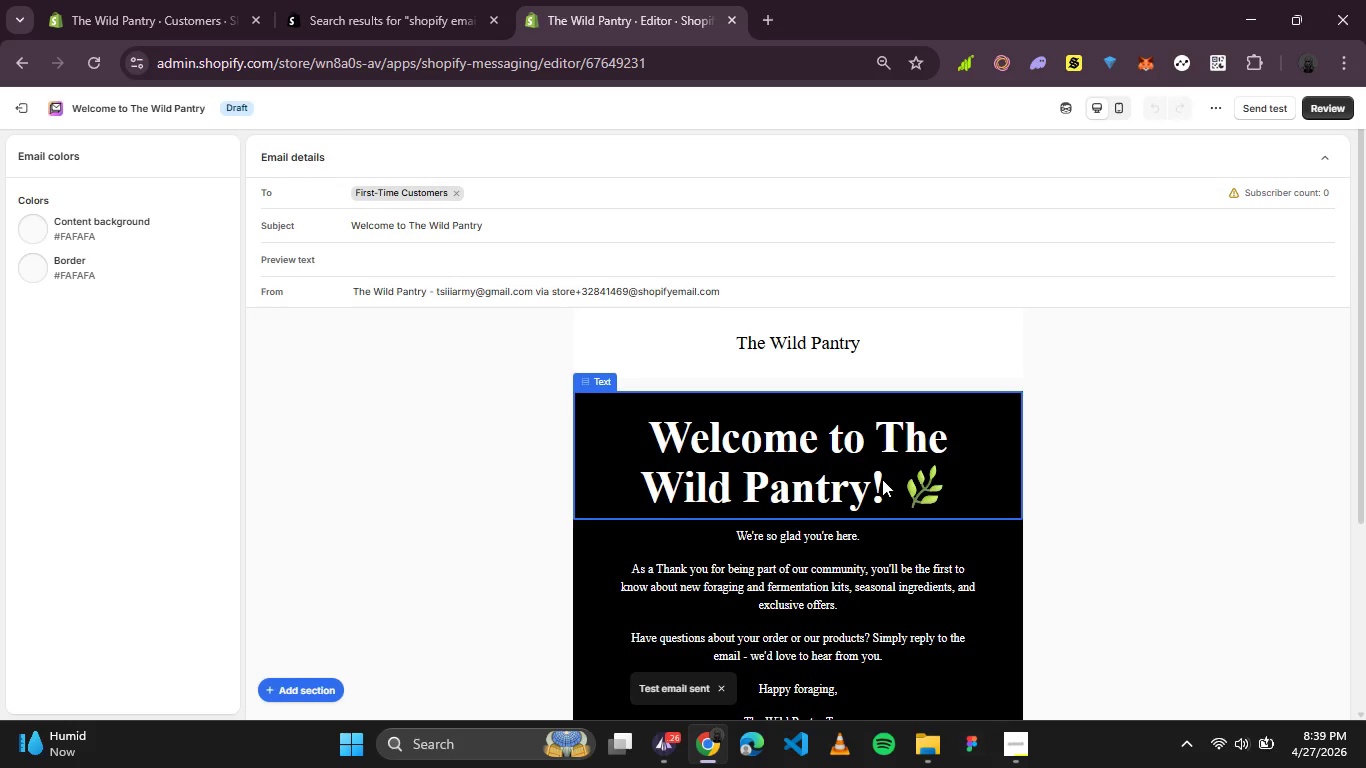 
wait(12.44)
 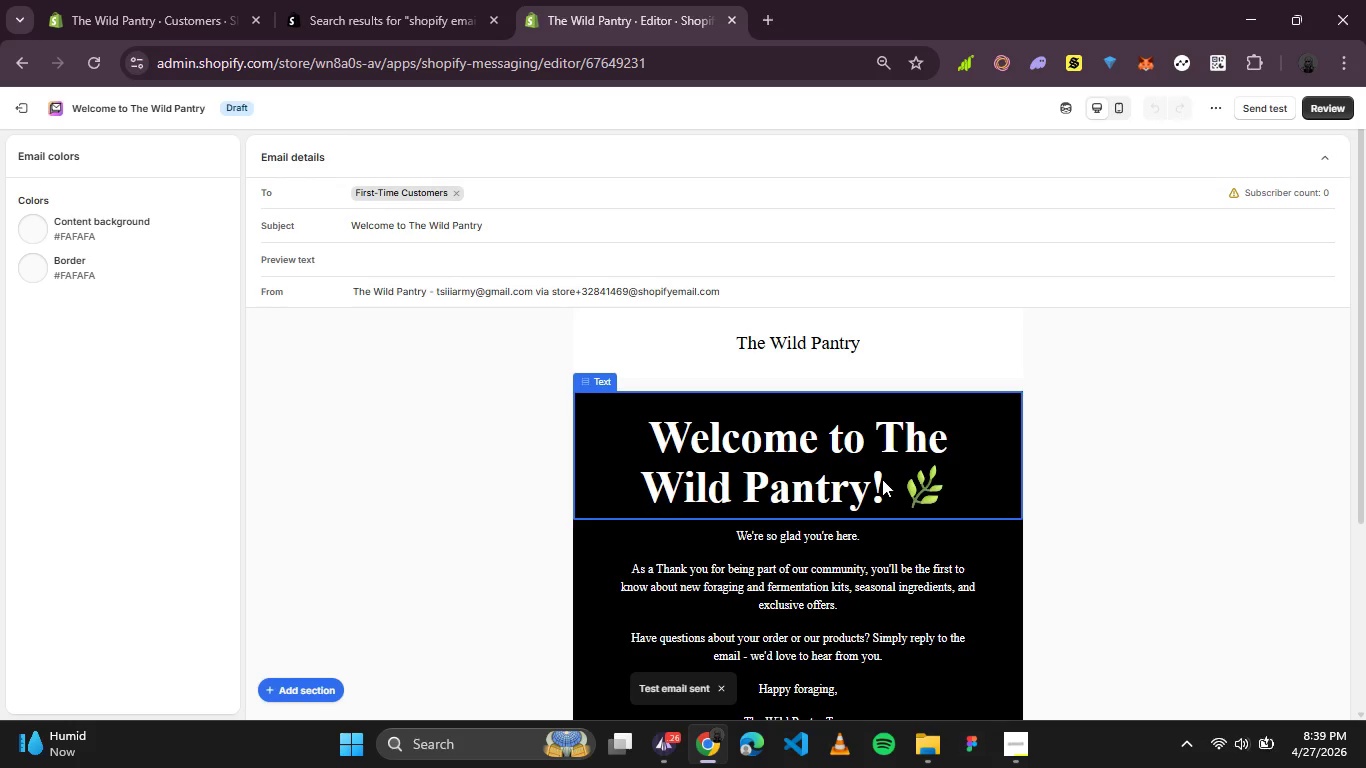 
left_click([770, 16])
 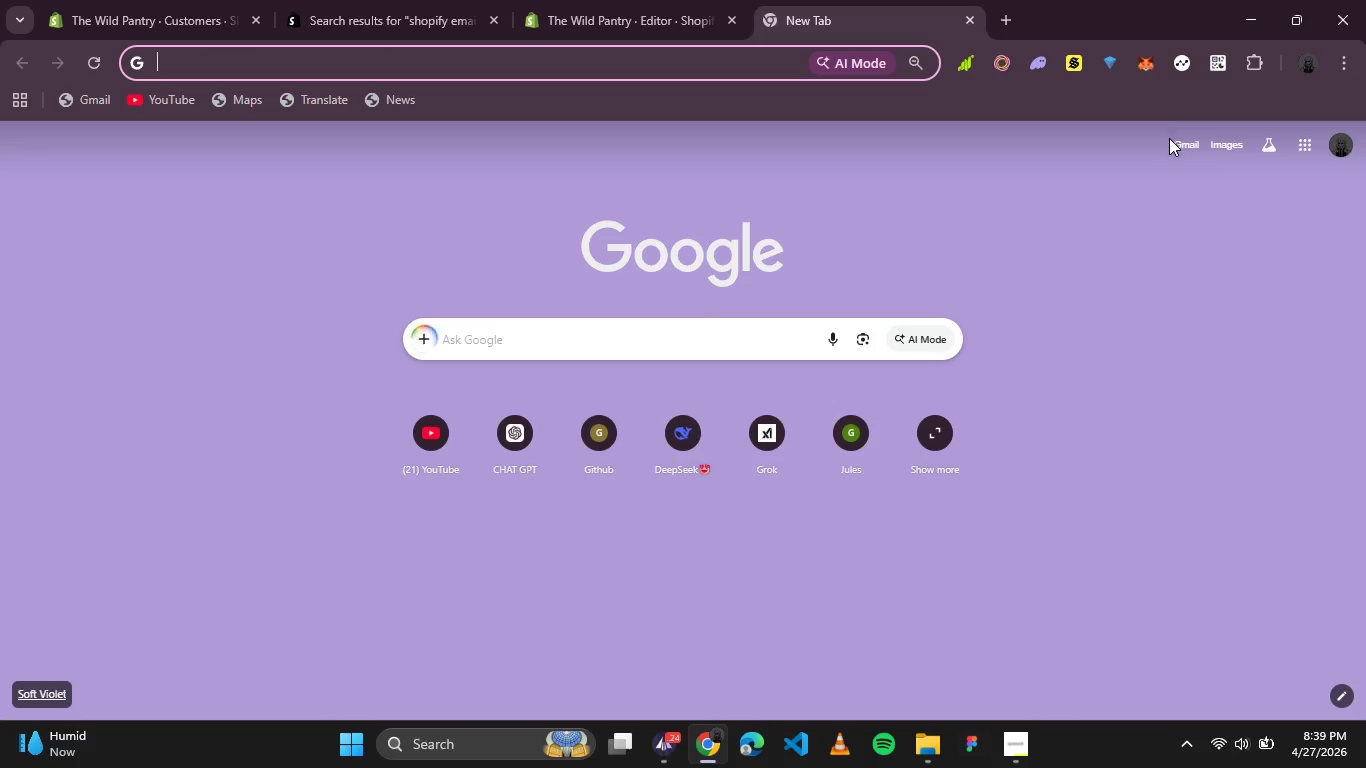 
left_click([1202, 147])
 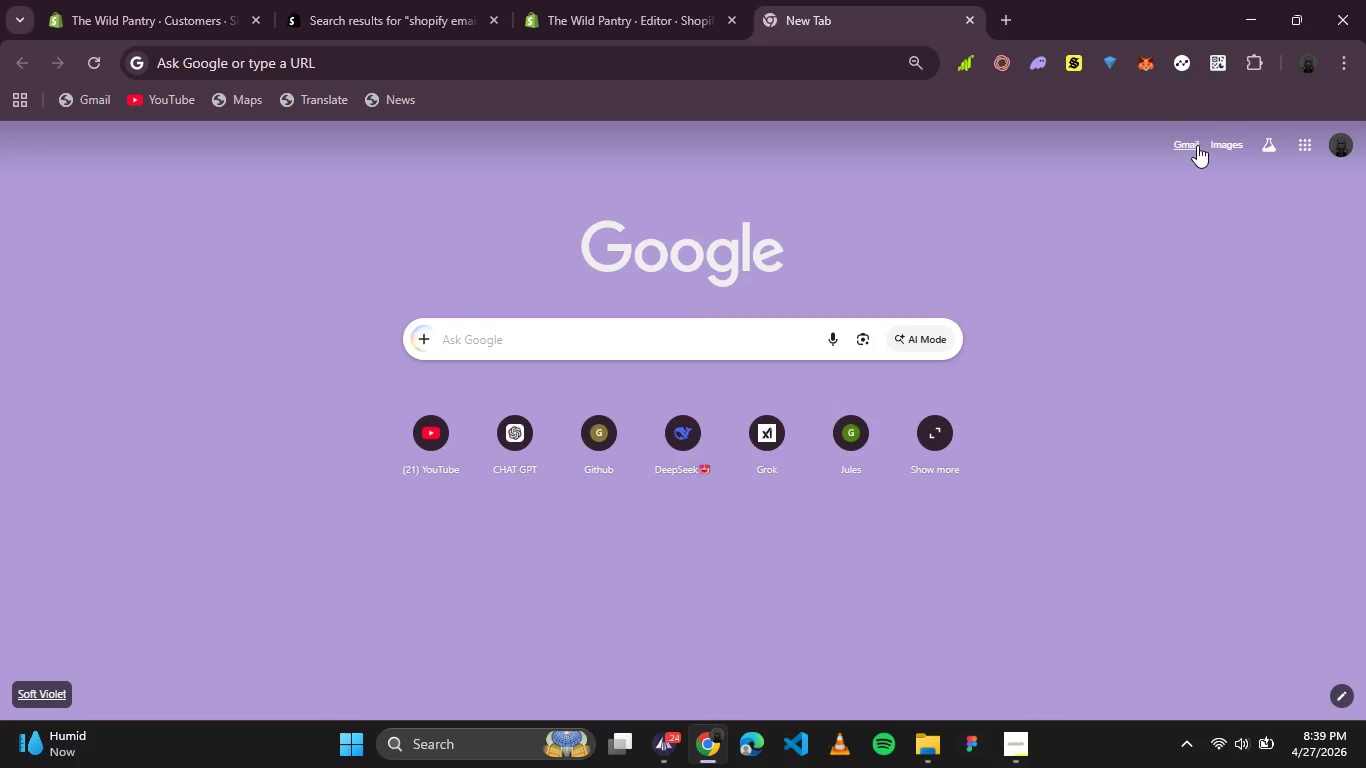 
left_click([1194, 145])
 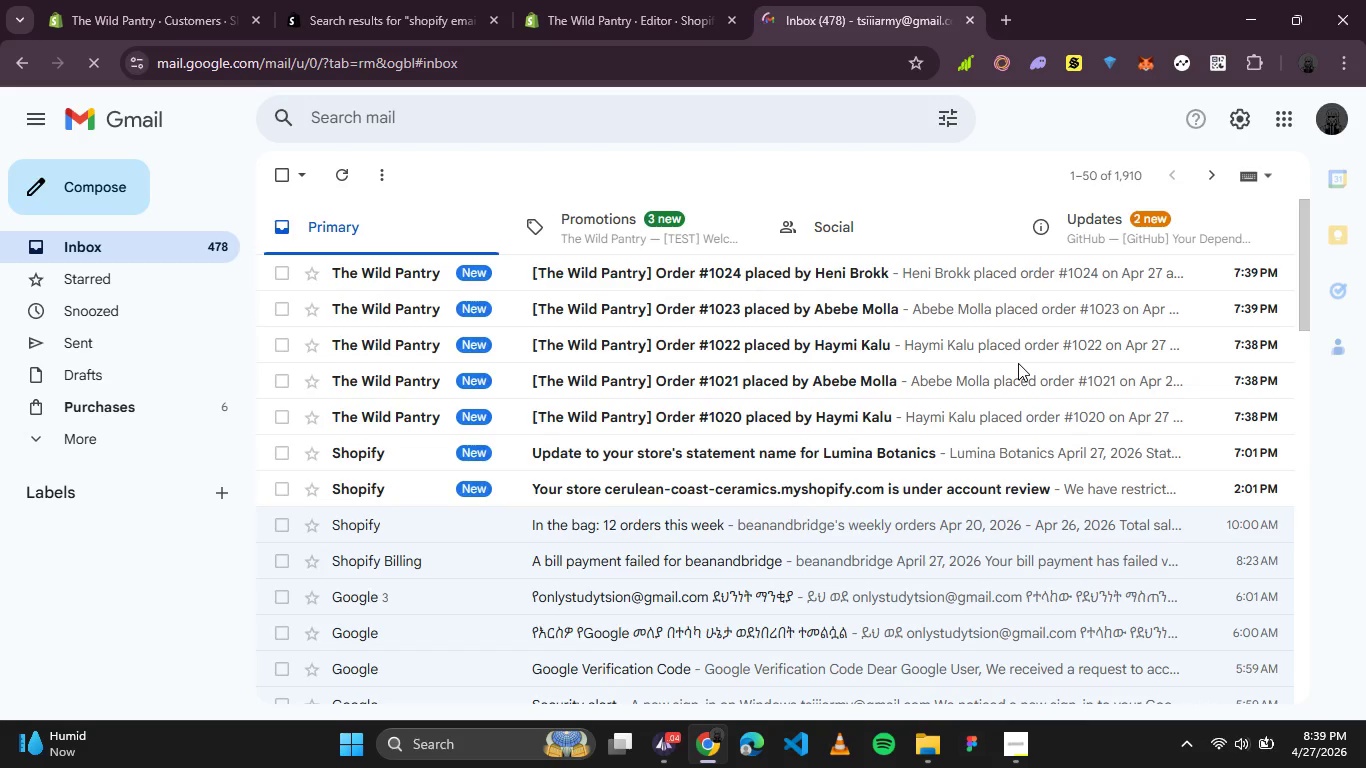 
wait(14.12)
 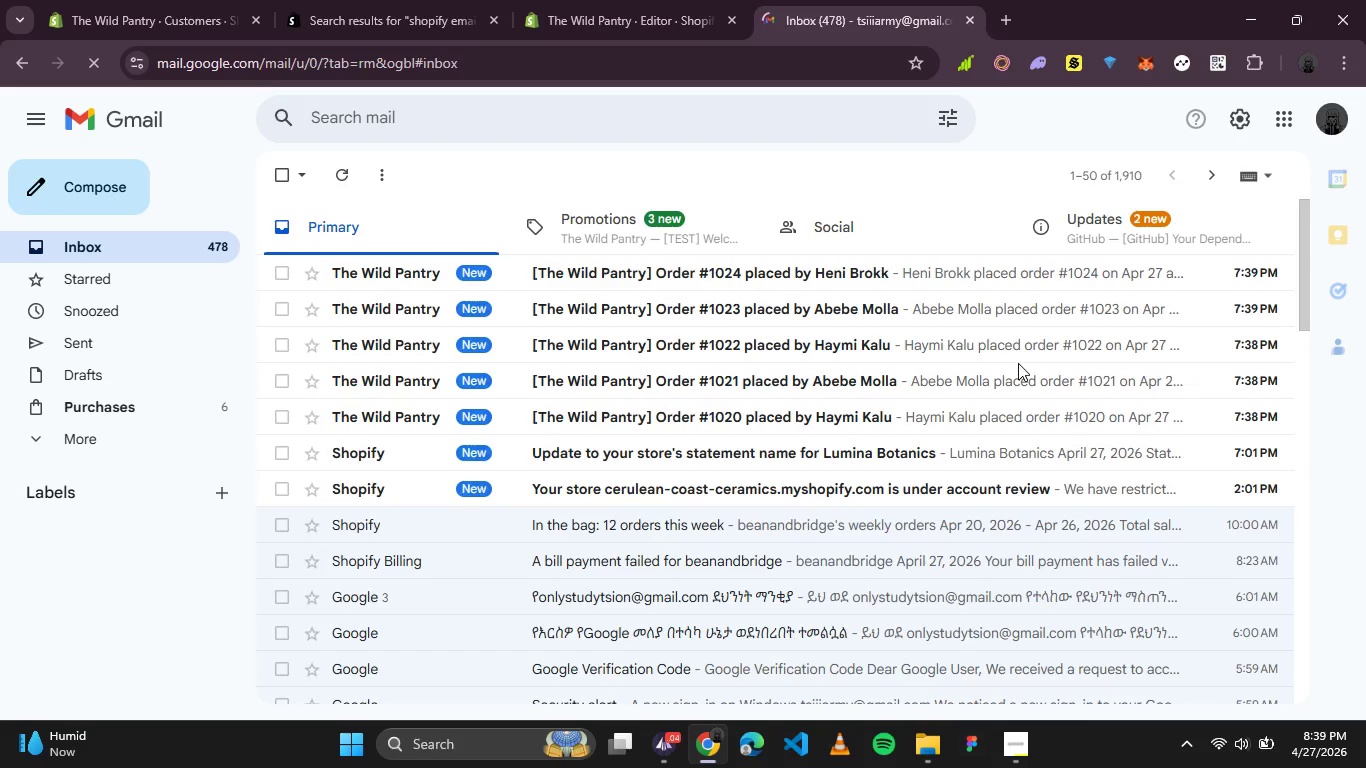 
left_click([350, 169])
 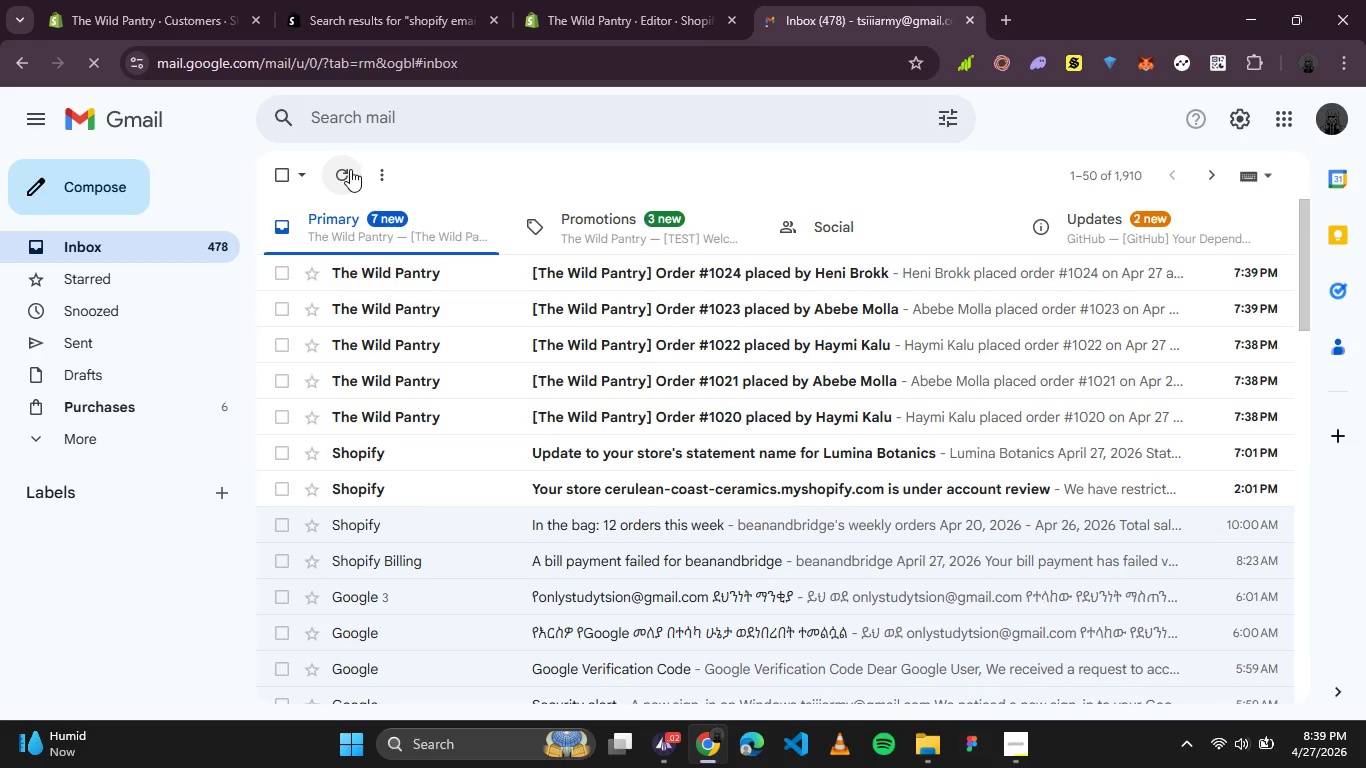 
wait(32.38)
 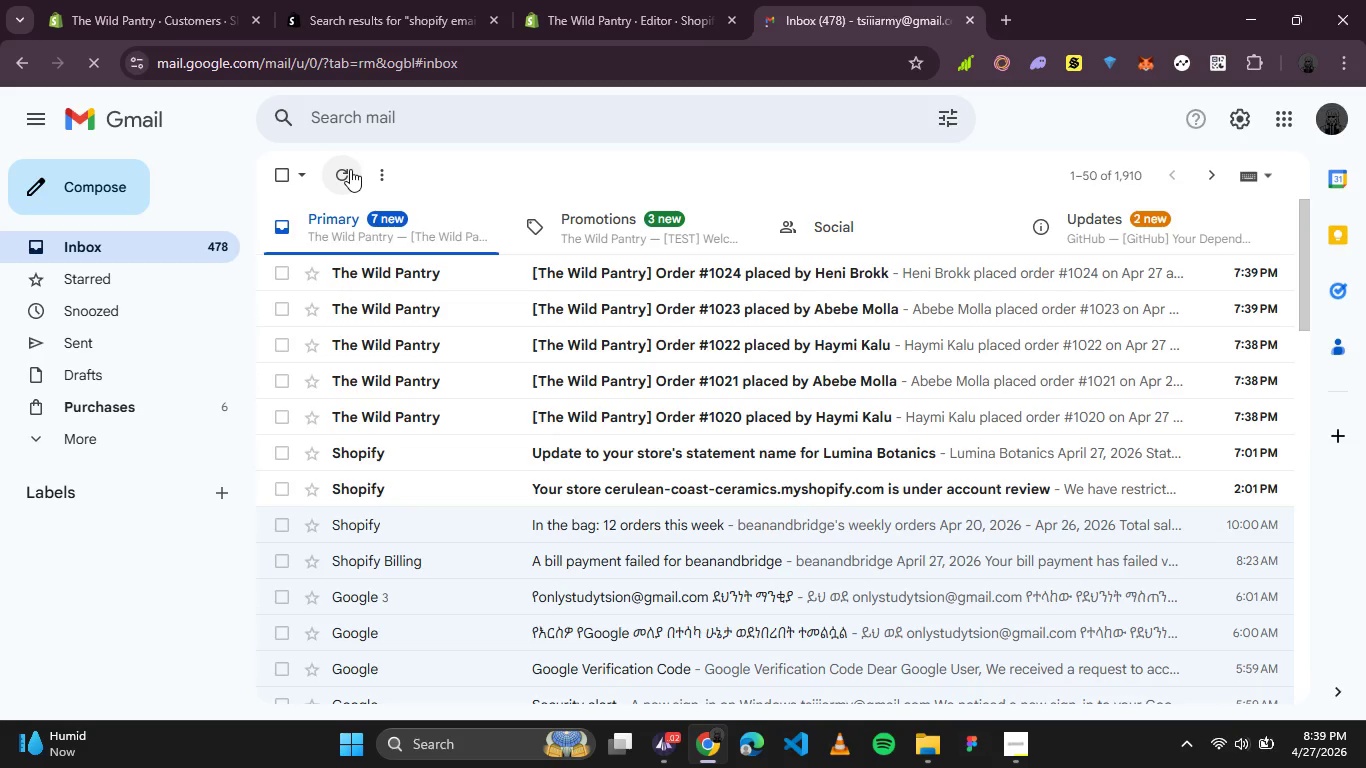 
left_click([351, 183])
 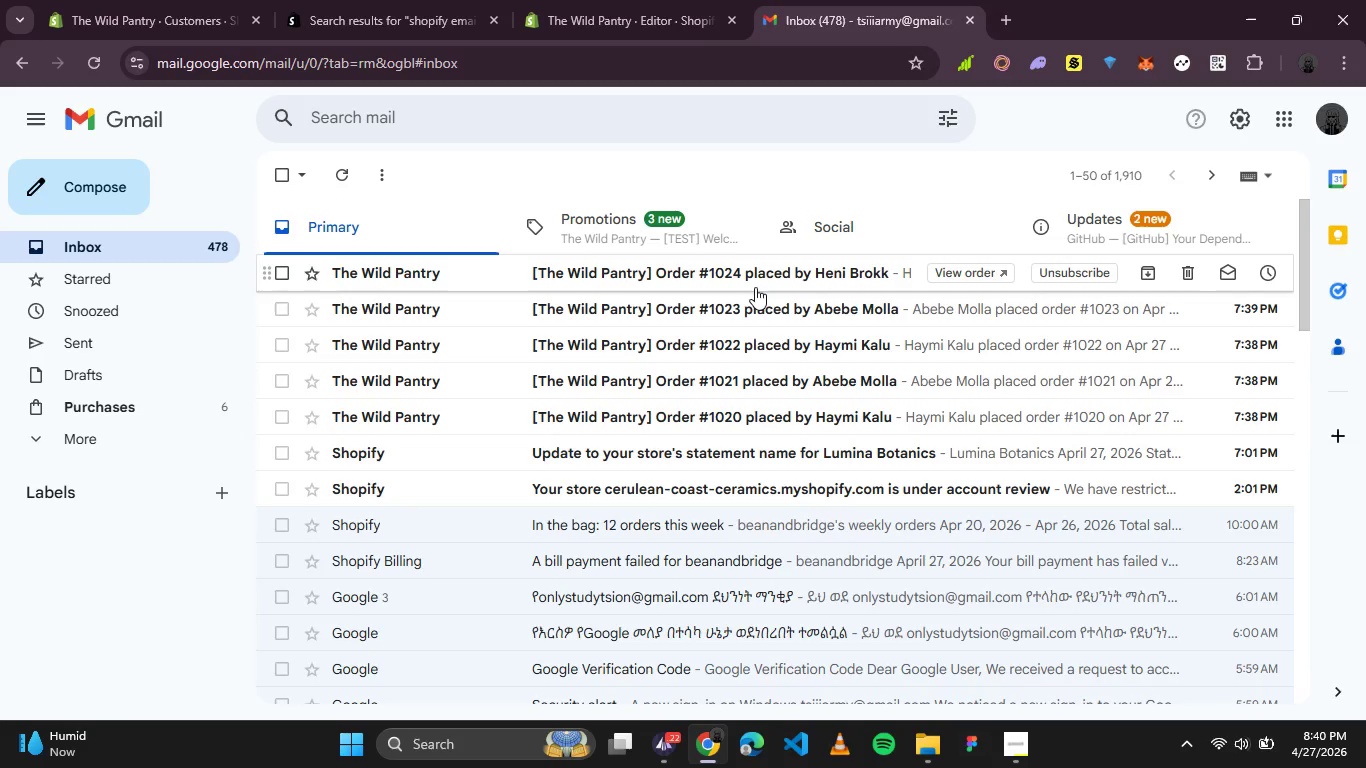 
wait(13.33)
 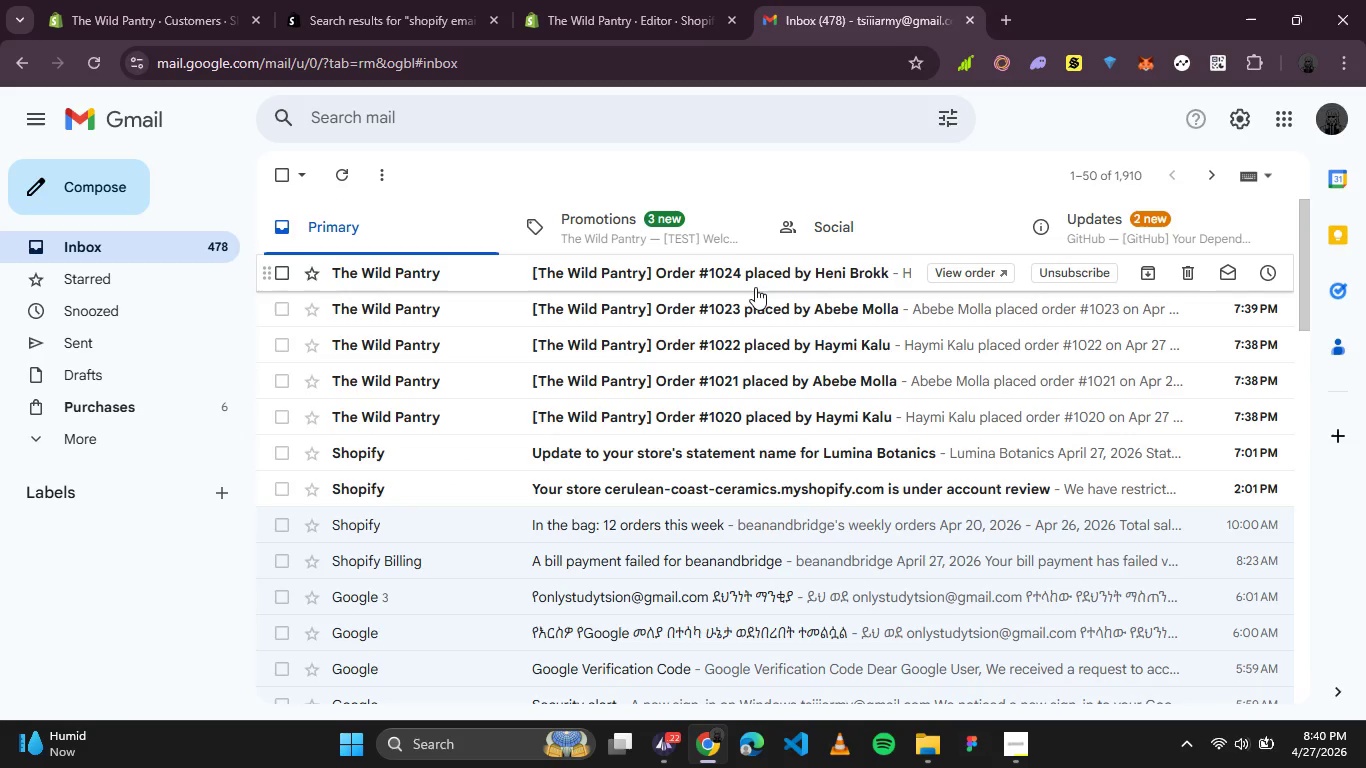 
scroll: coordinate [545, 361], scroll_direction: down, amount: 1.0
 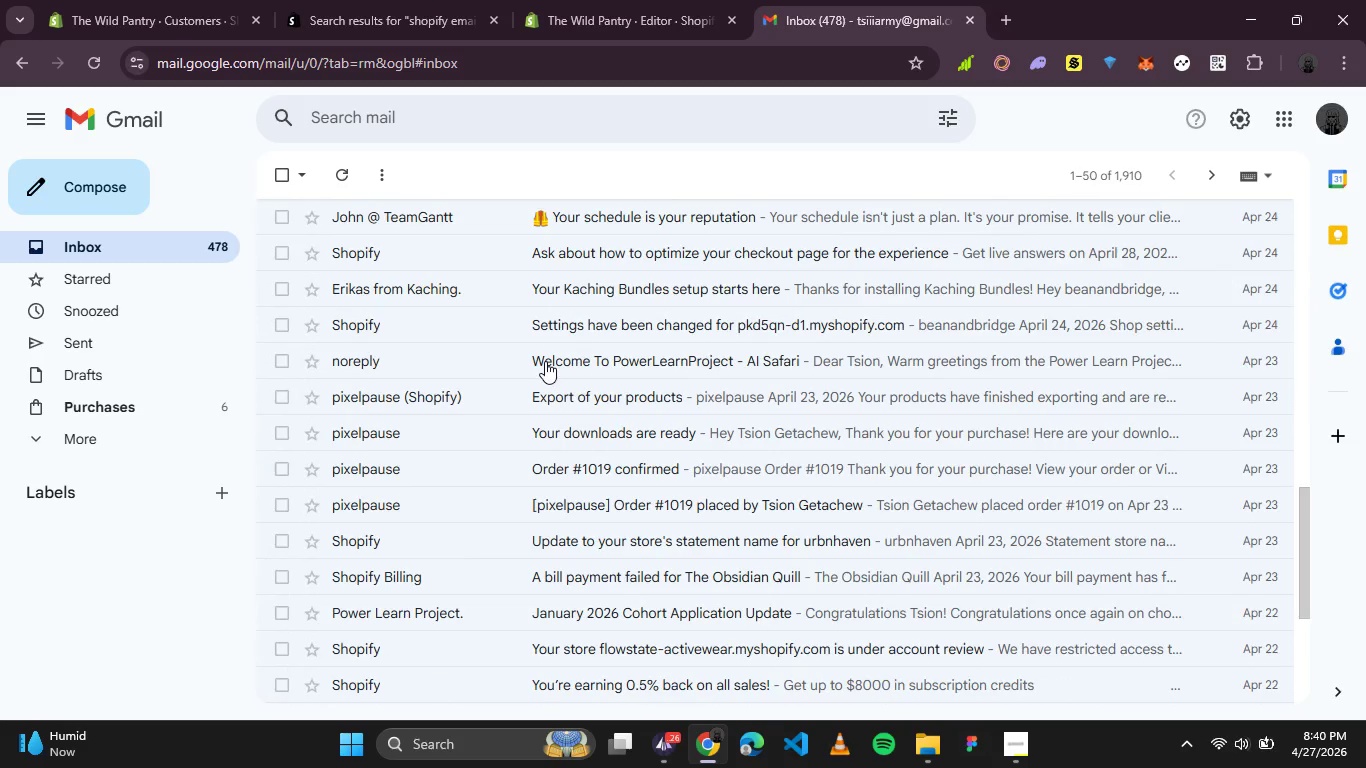 
scroll: coordinate [545, 360], scroll_direction: up, amount: 7.0
 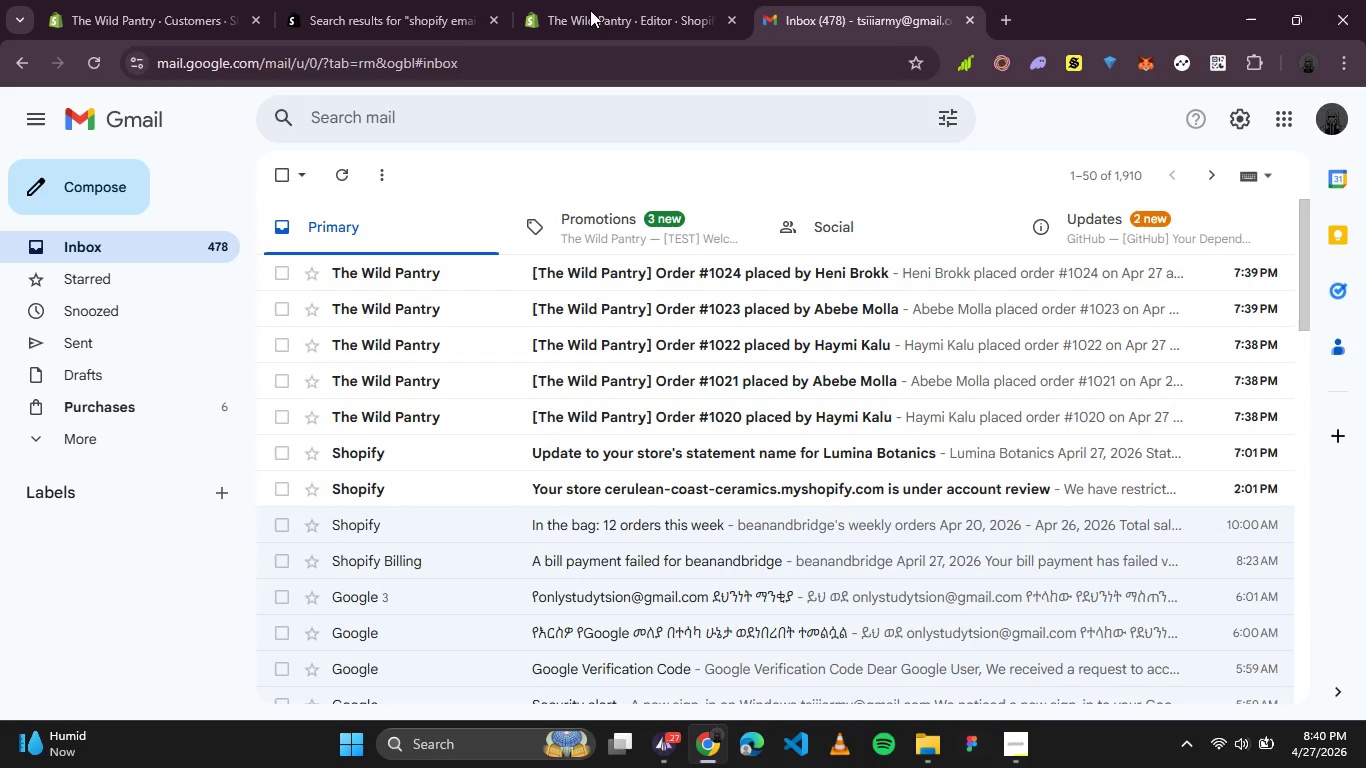 
left_click([586, 9])
 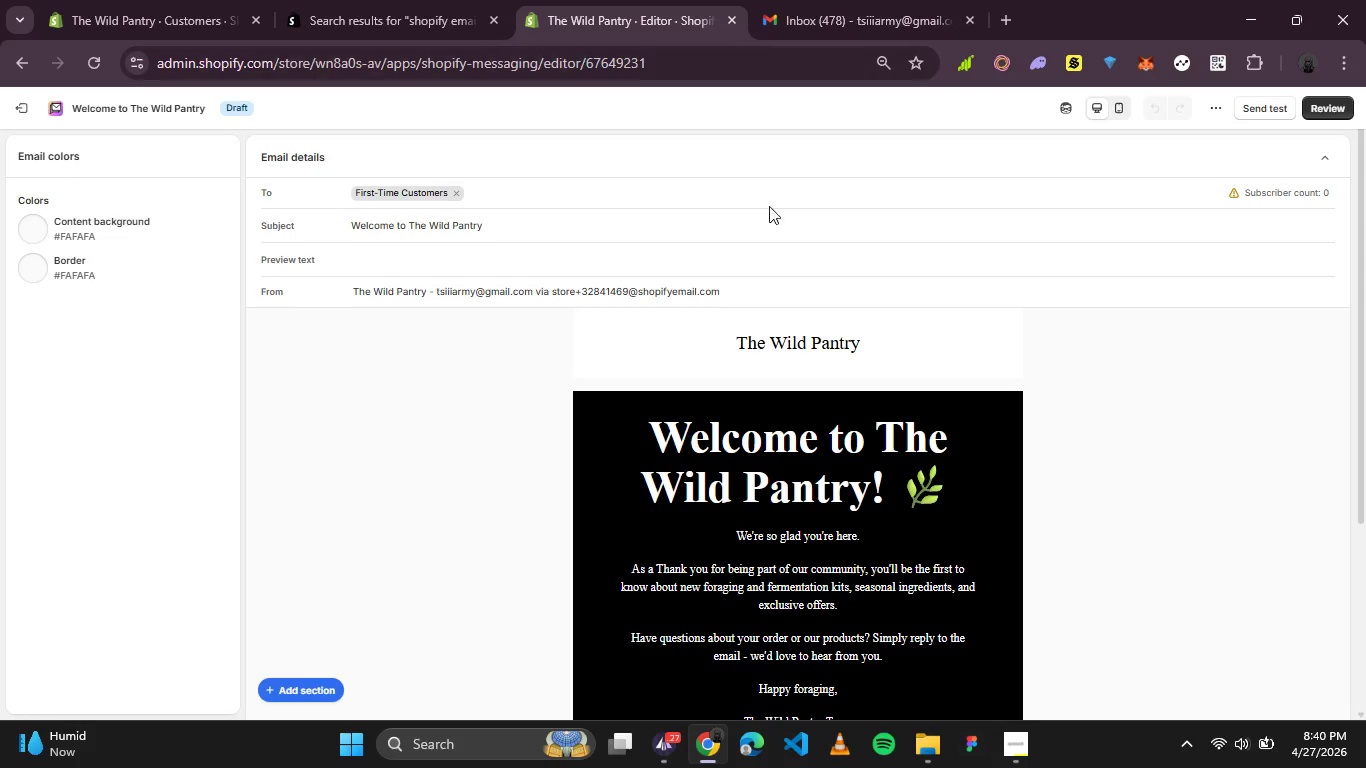 
scroll: coordinate [874, 284], scroll_direction: down, amount: 2.0
 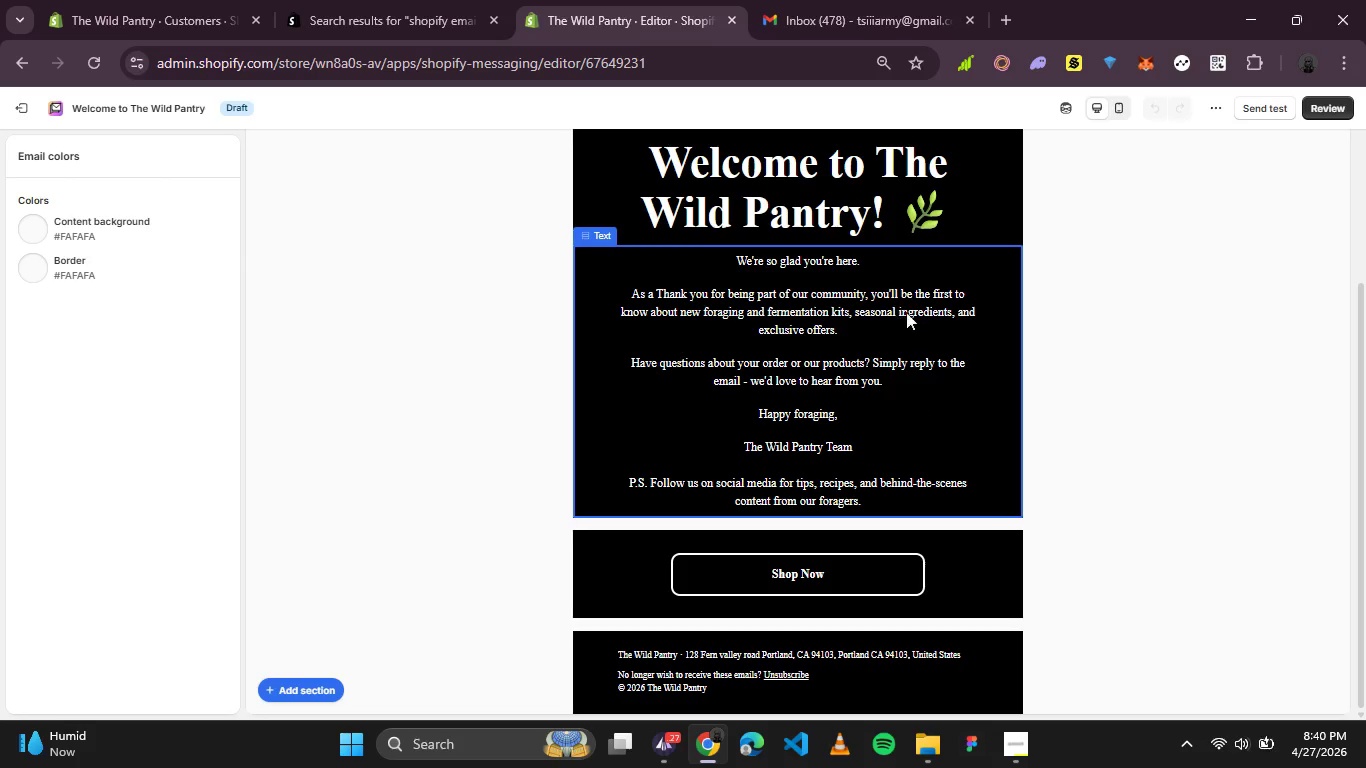 
scroll: coordinate [1028, 305], scroll_direction: up, amount: 3.0
 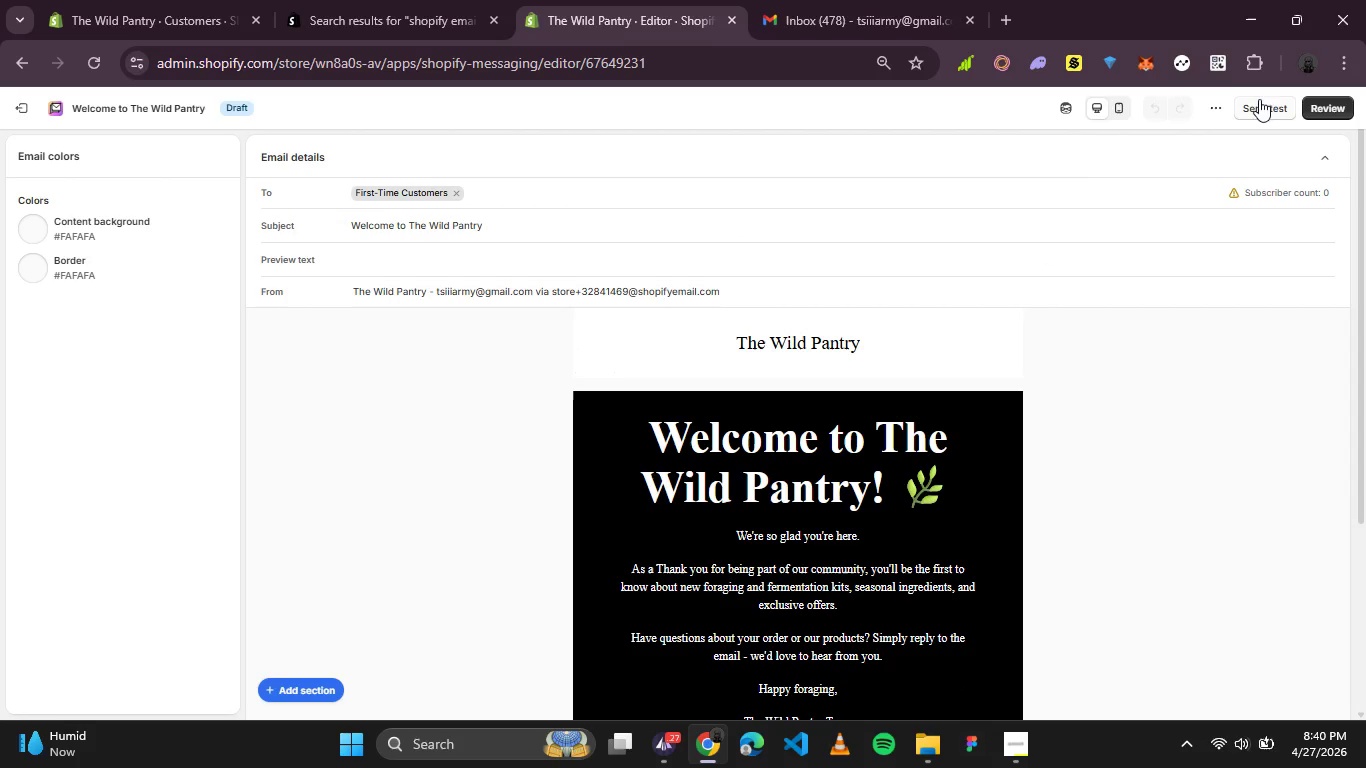 
left_click([1259, 111])
 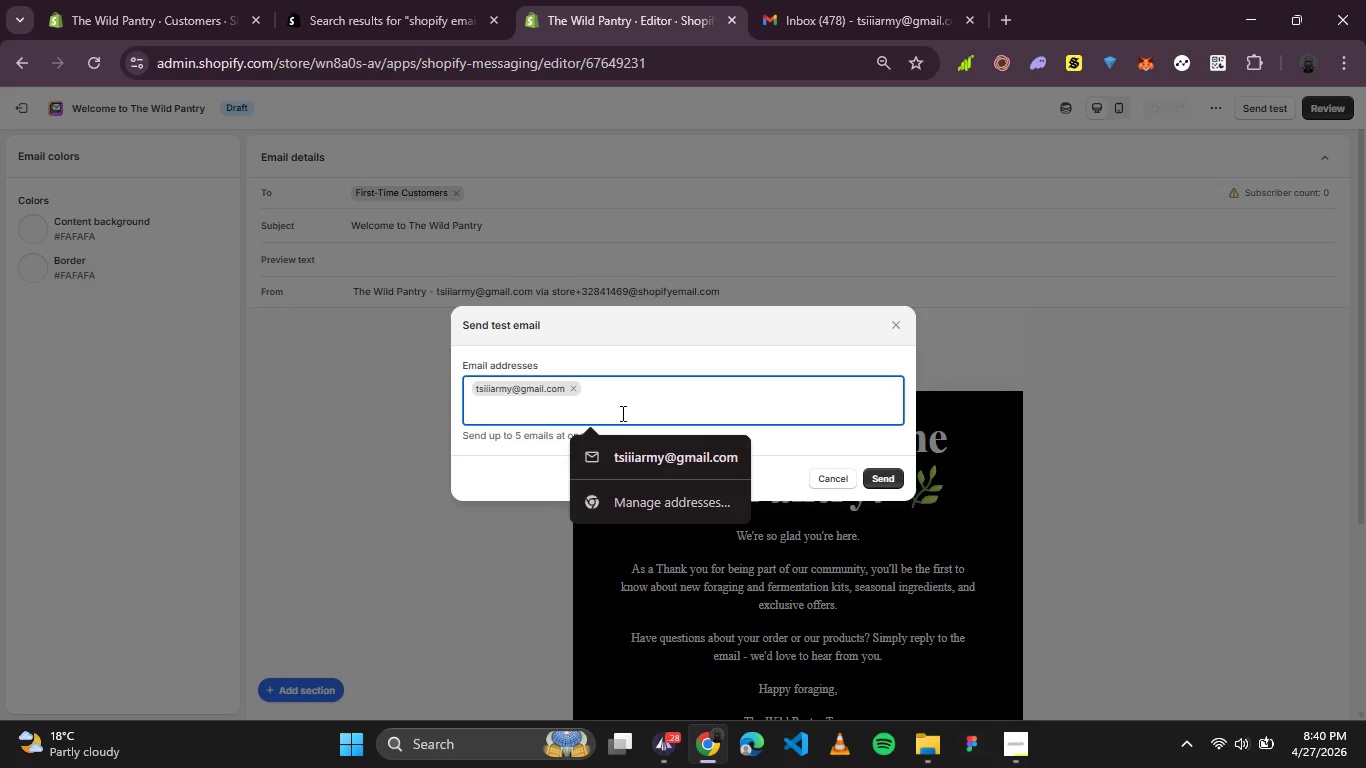 
left_click([698, 446])
 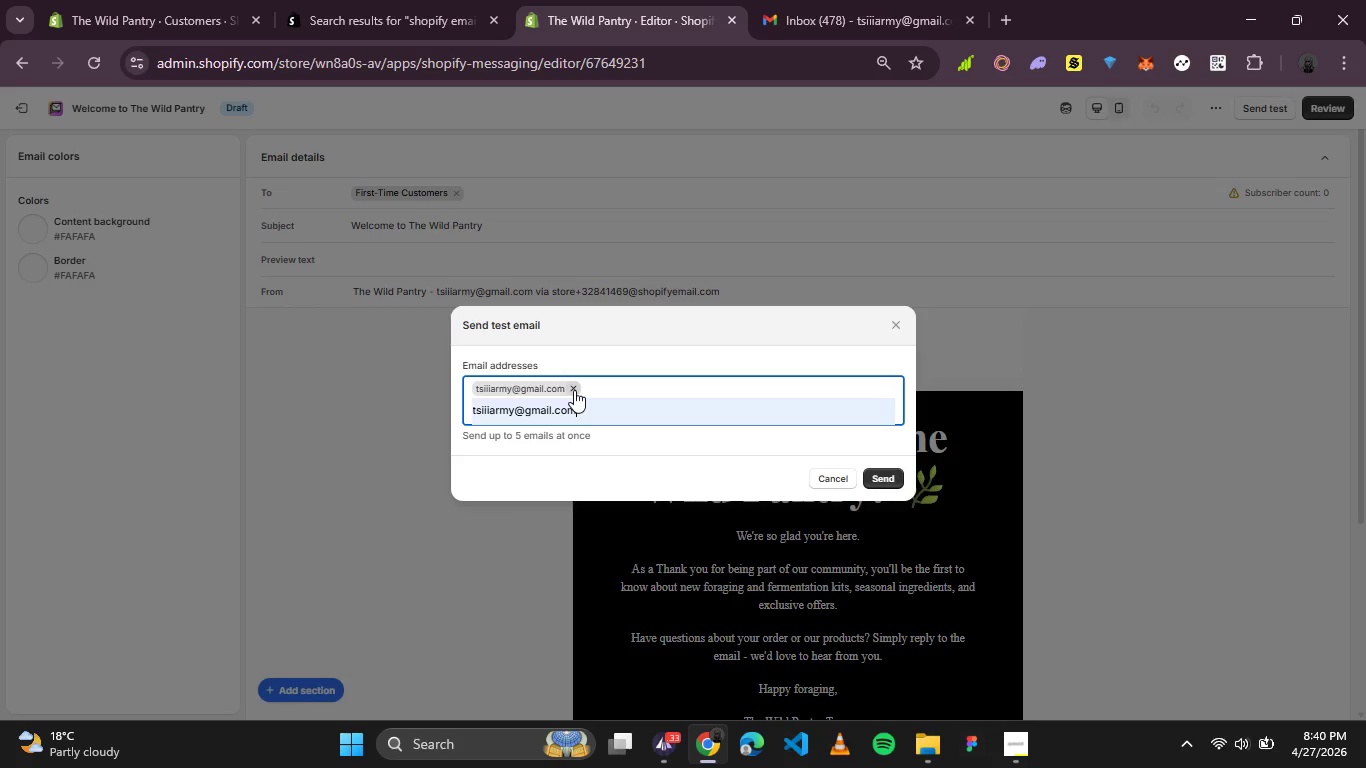 
left_click([574, 390])
 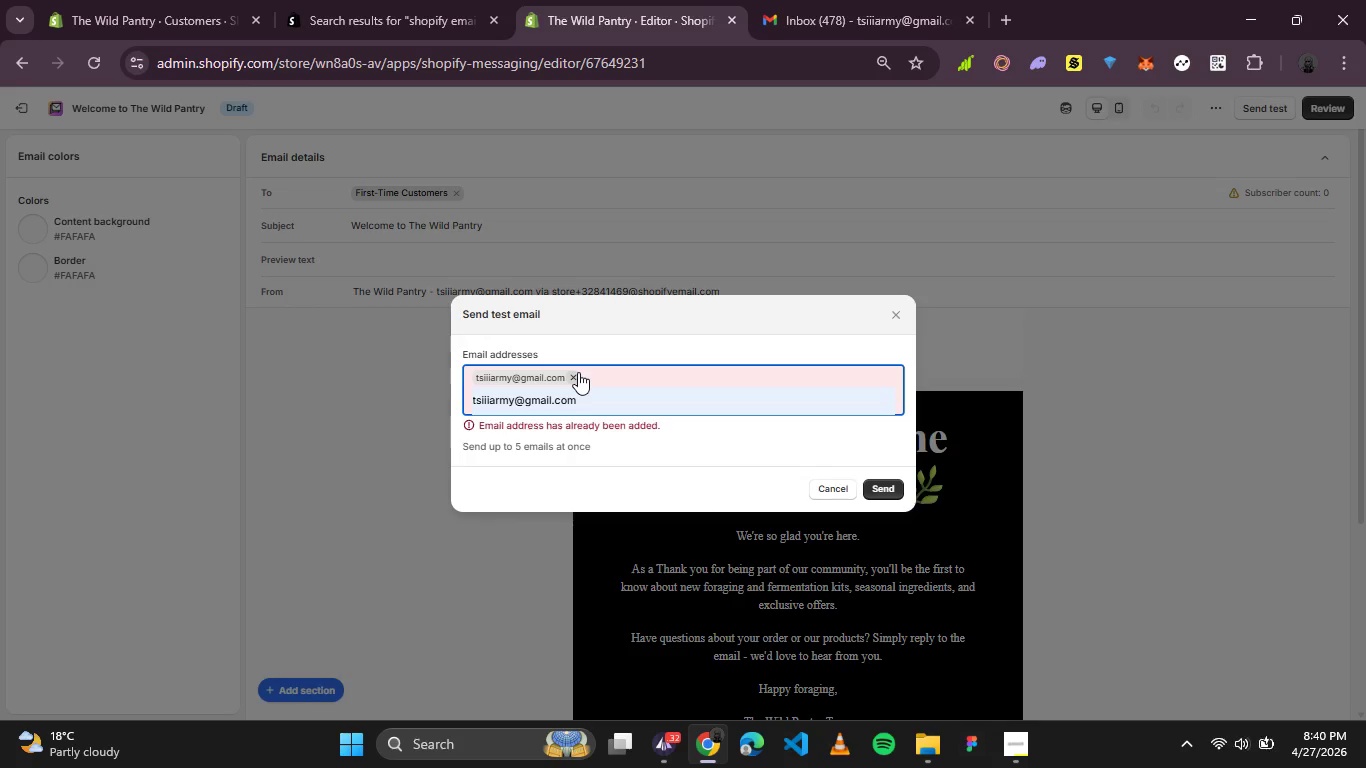 
left_click([572, 374])
 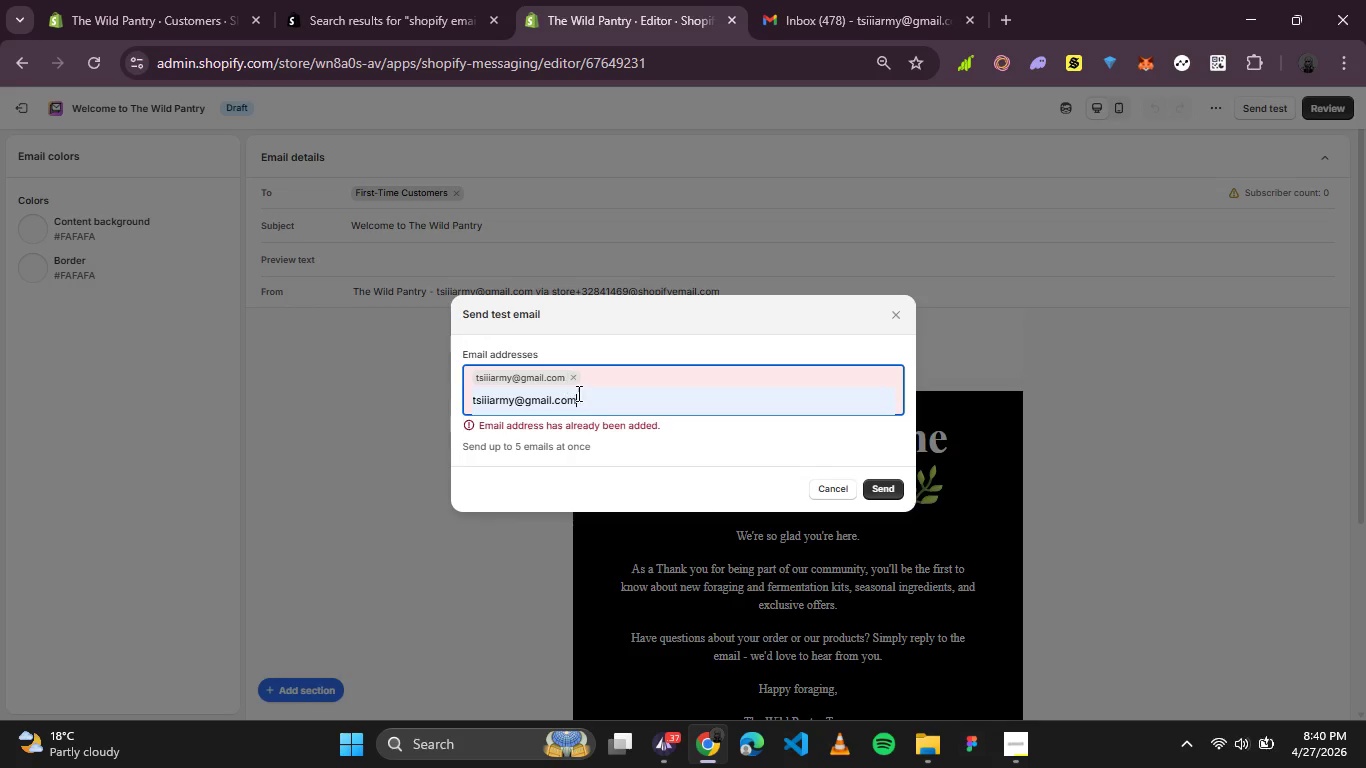 
left_click_drag(start_coordinate=[592, 401], to_coordinate=[374, 404])
 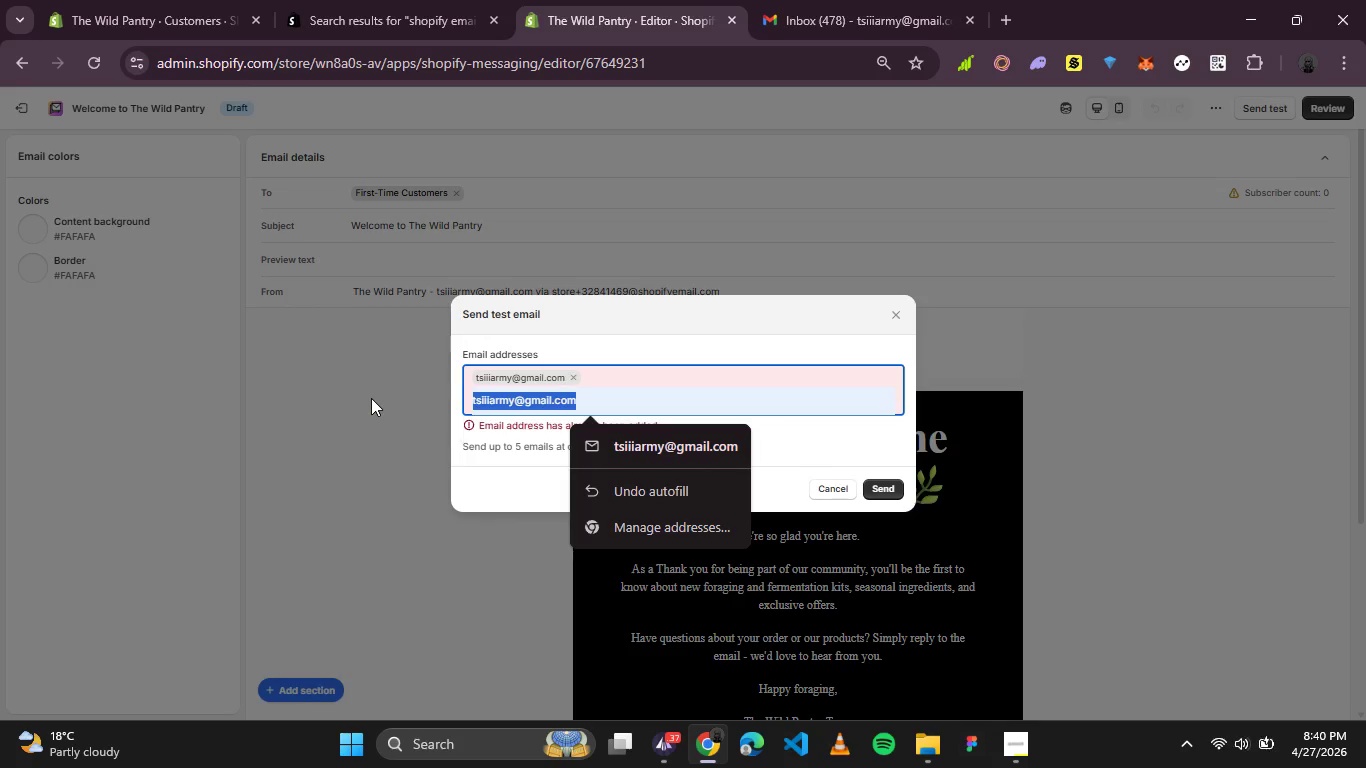 
key(Backspace)
 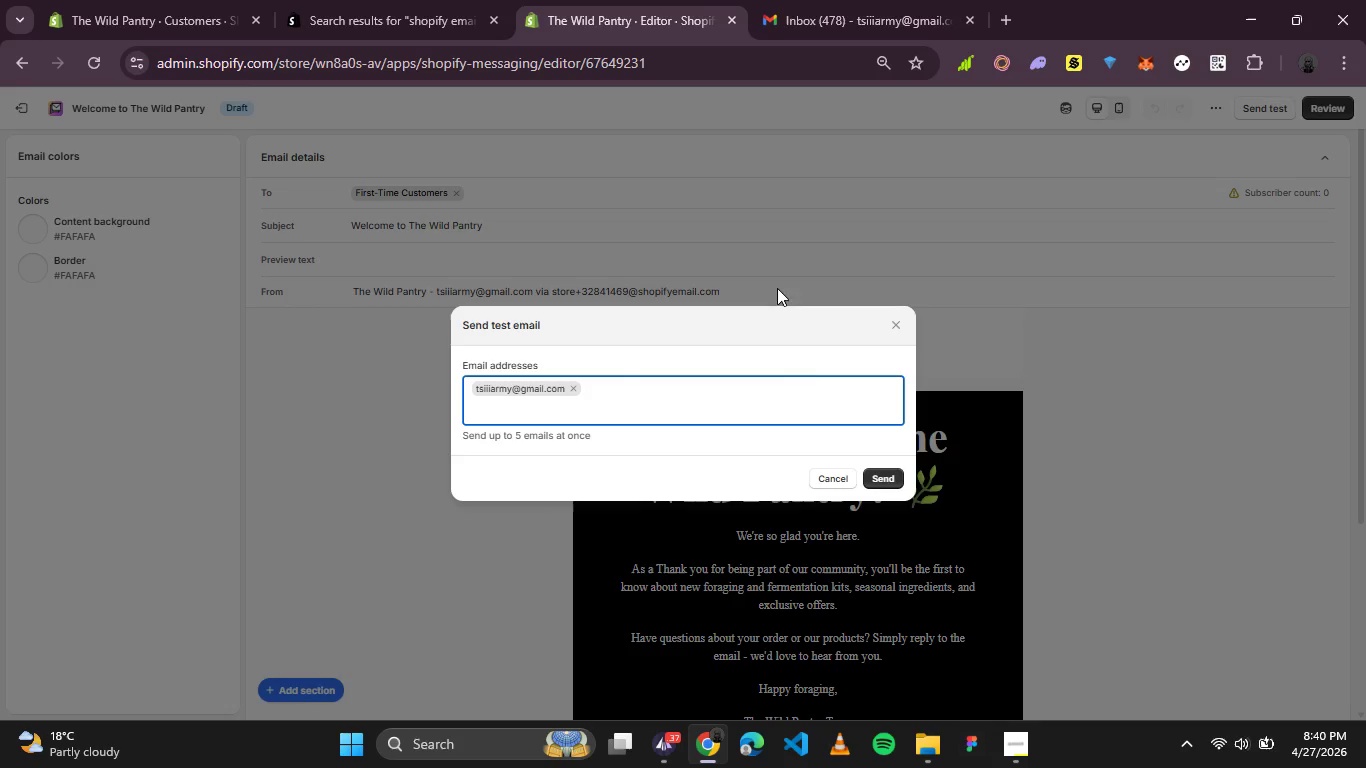 
mouse_move([874, 436])
 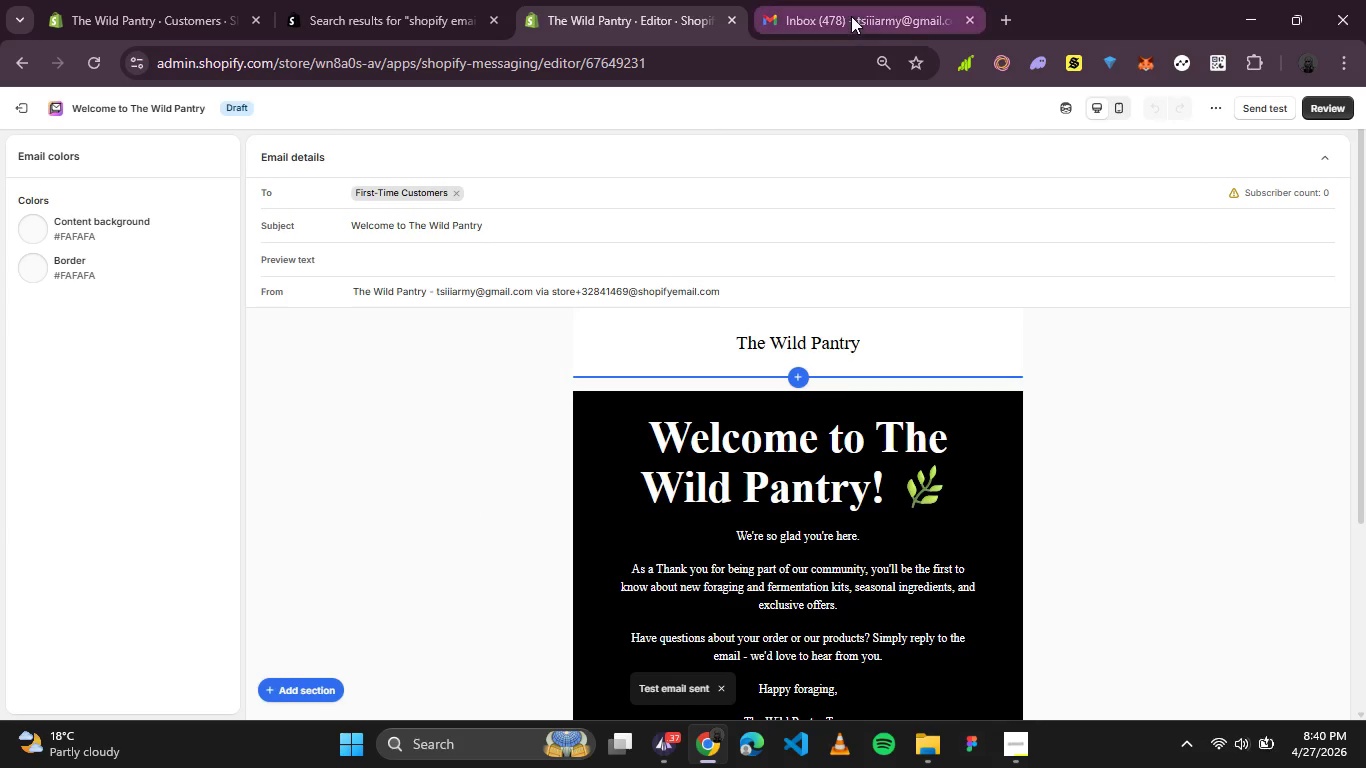 
left_click([851, 16])
 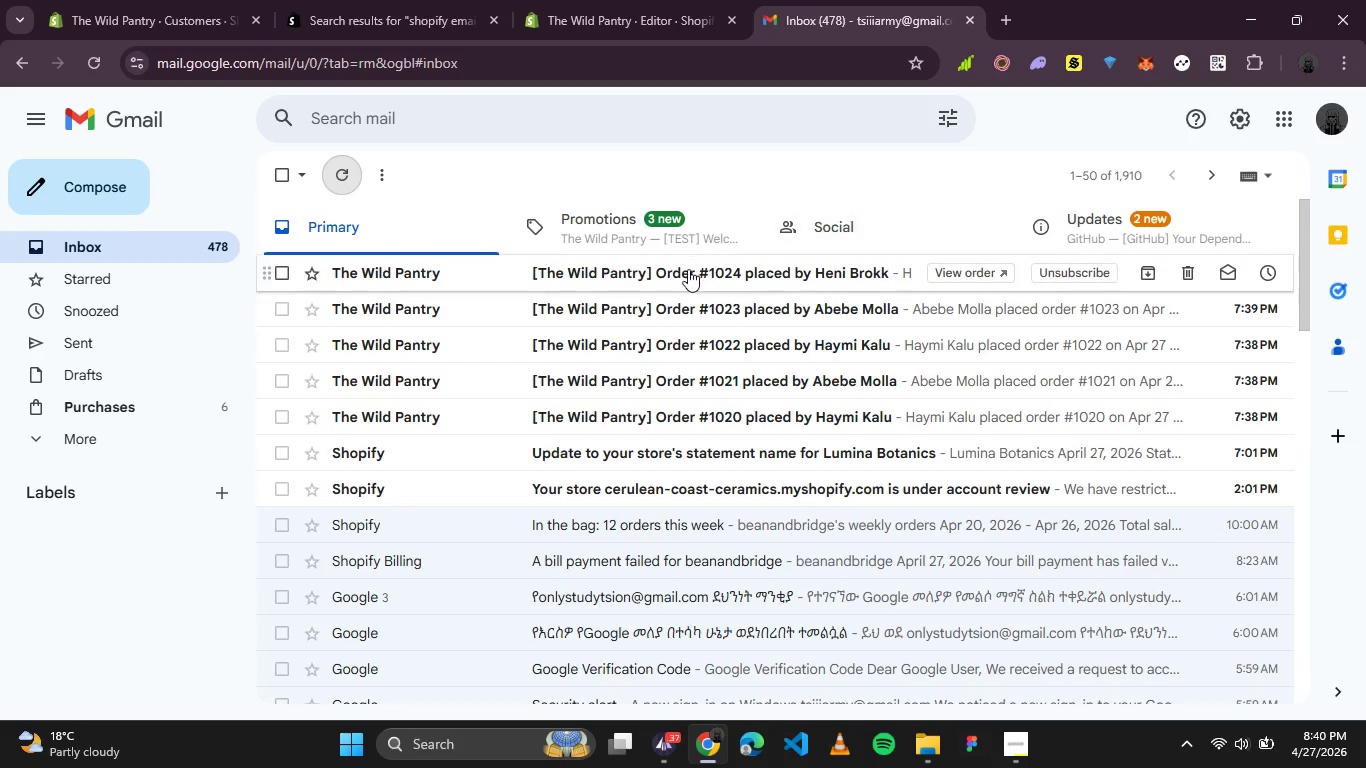 
left_click([688, 269])
 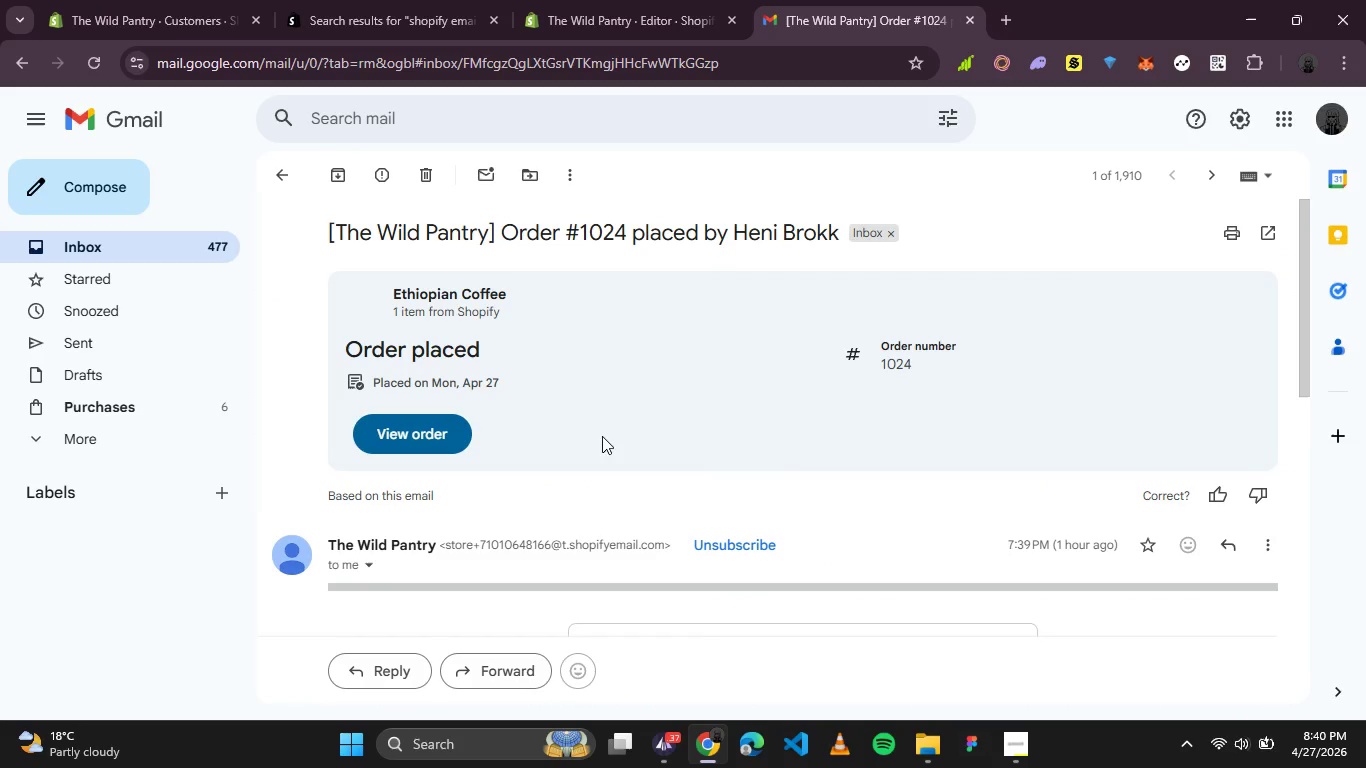 
scroll: coordinate [494, 440], scroll_direction: down, amount: 1.0
 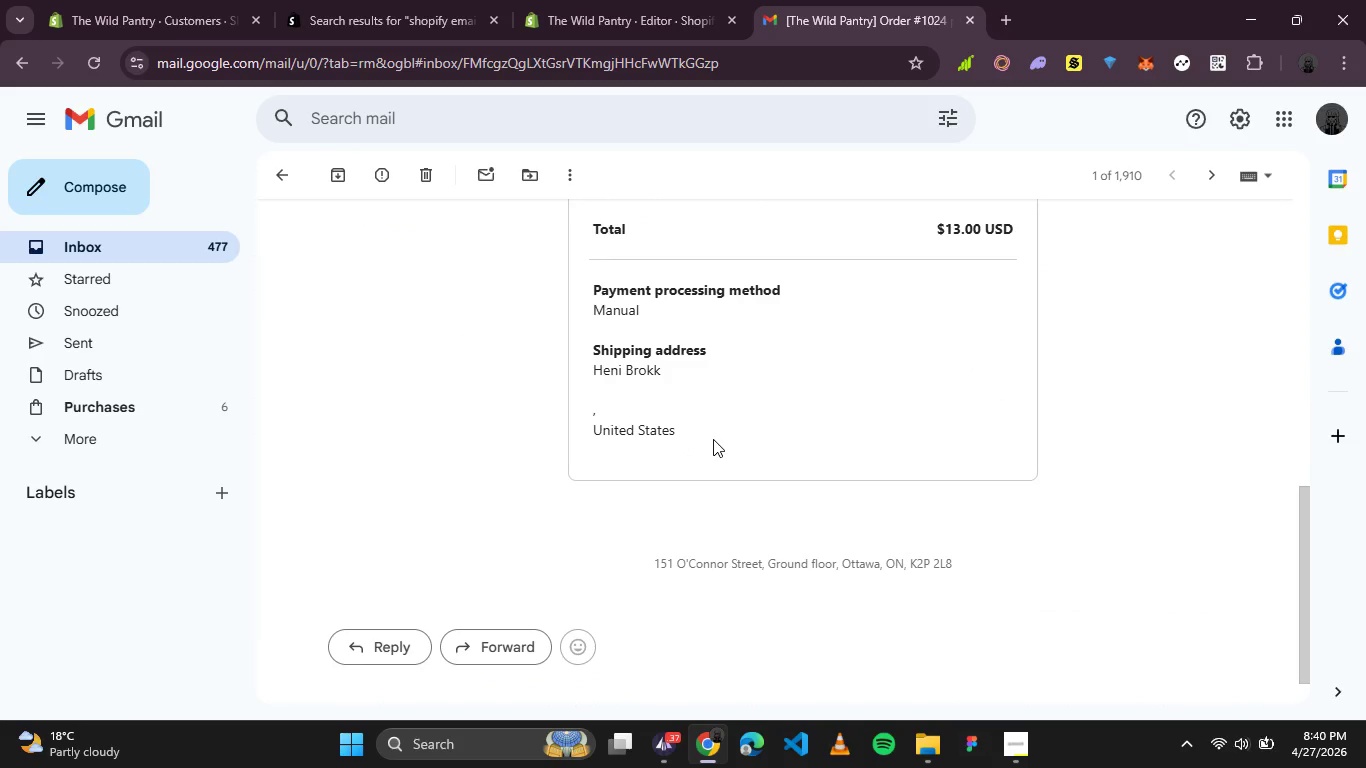 
scroll: coordinate [713, 439], scroll_direction: up, amount: 1.0
 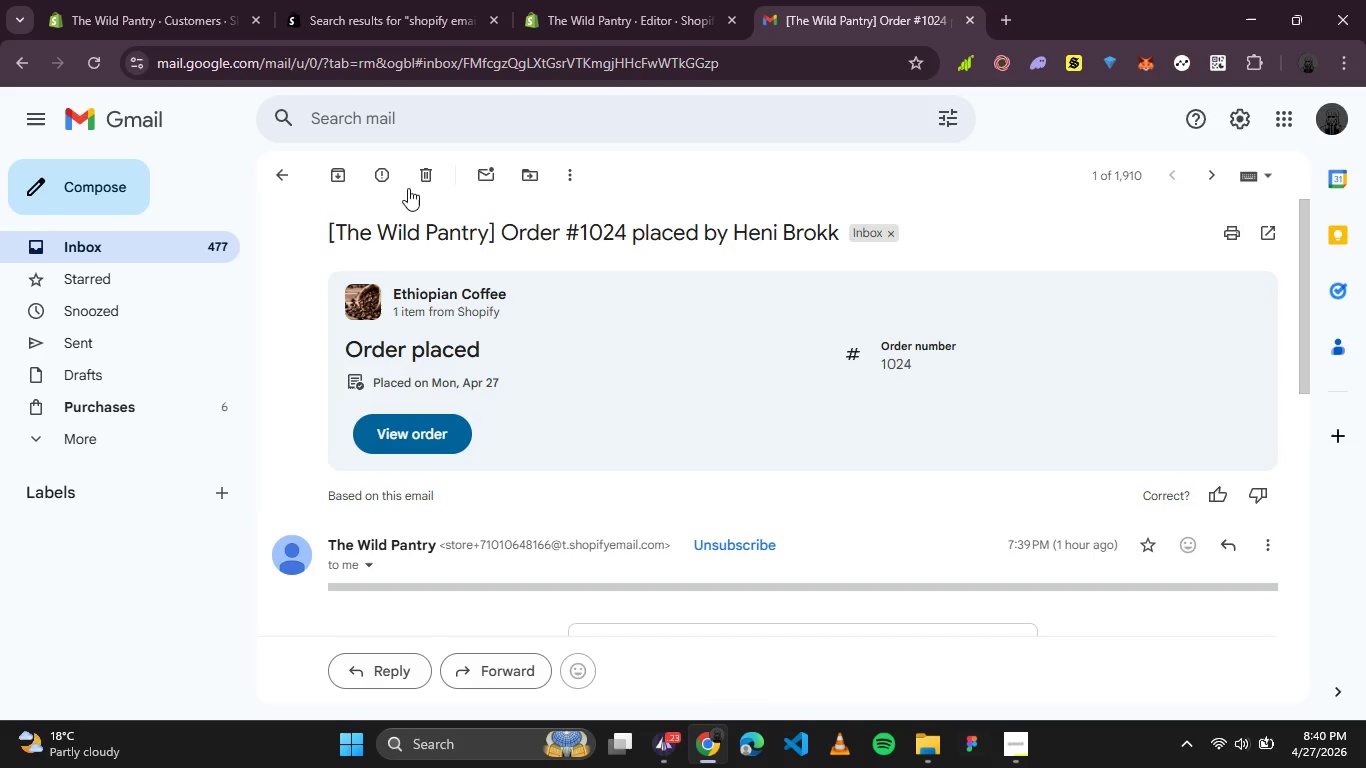 
left_click([281, 163])
 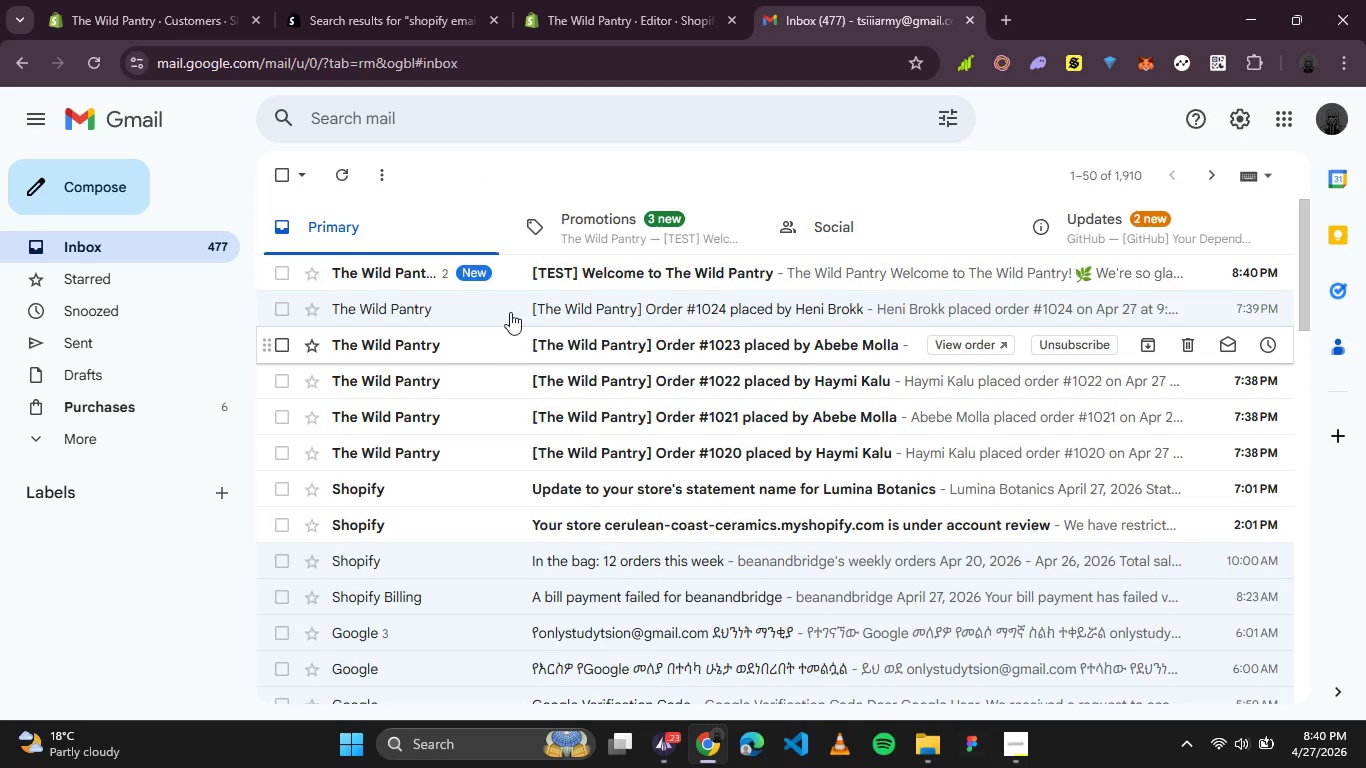 
left_click([551, 272])
 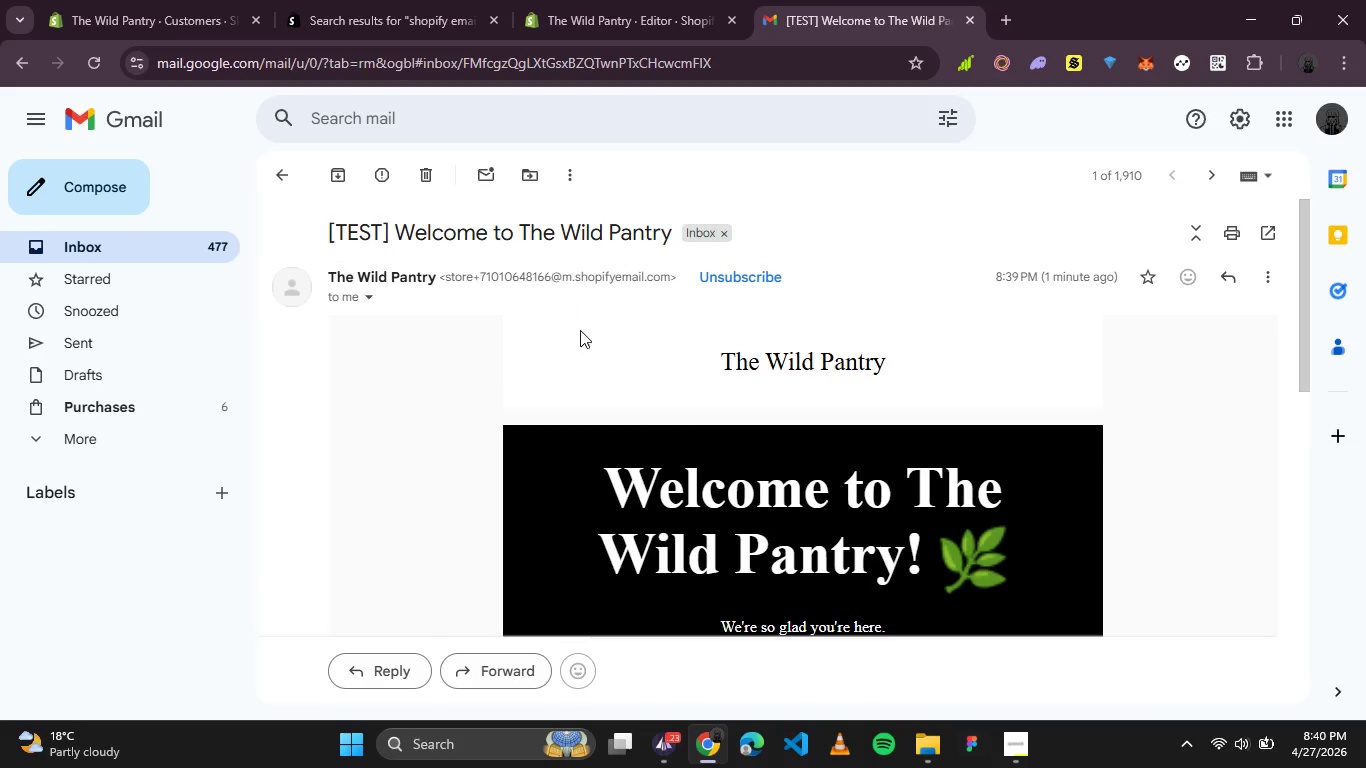 
scroll: coordinate [659, 395], scroll_direction: none, amount: 0.0
 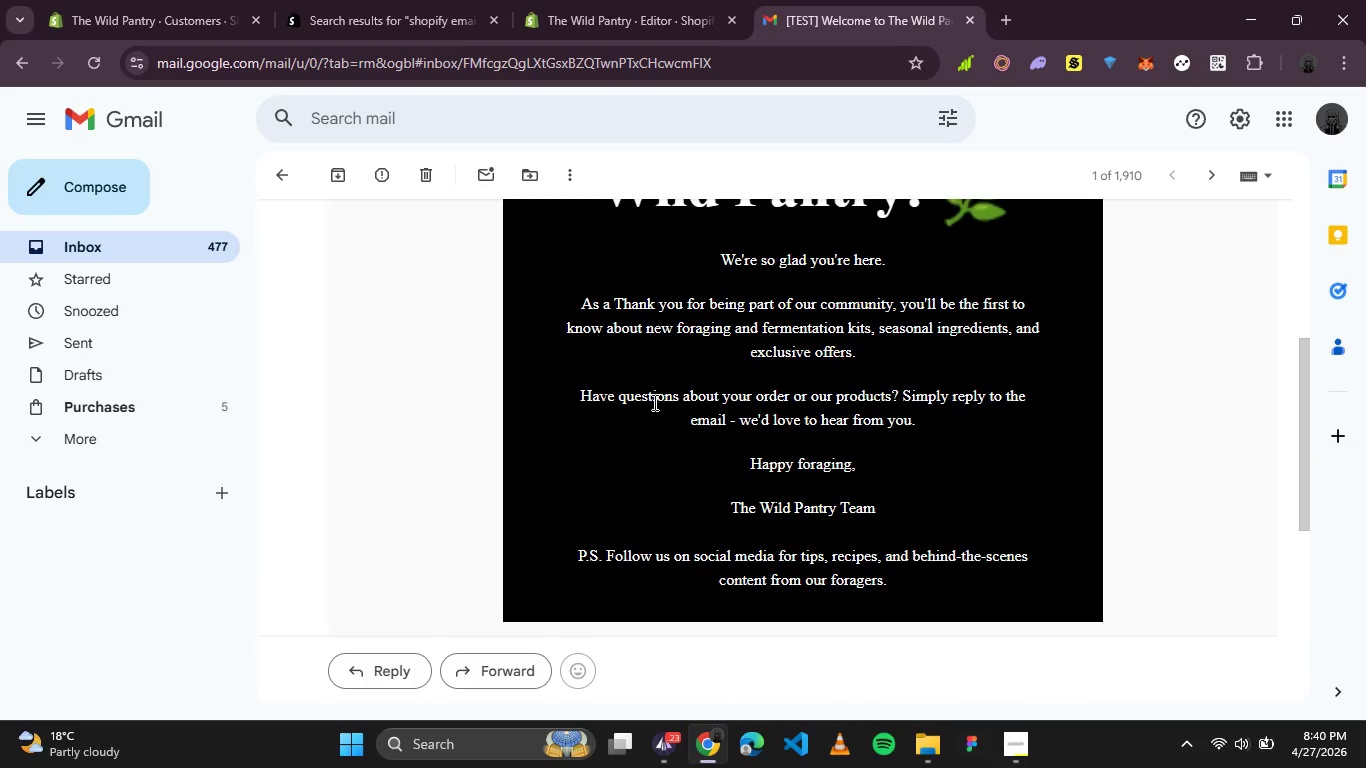 
scroll: coordinate [650, 404], scroll_direction: down, amount: 1.0
 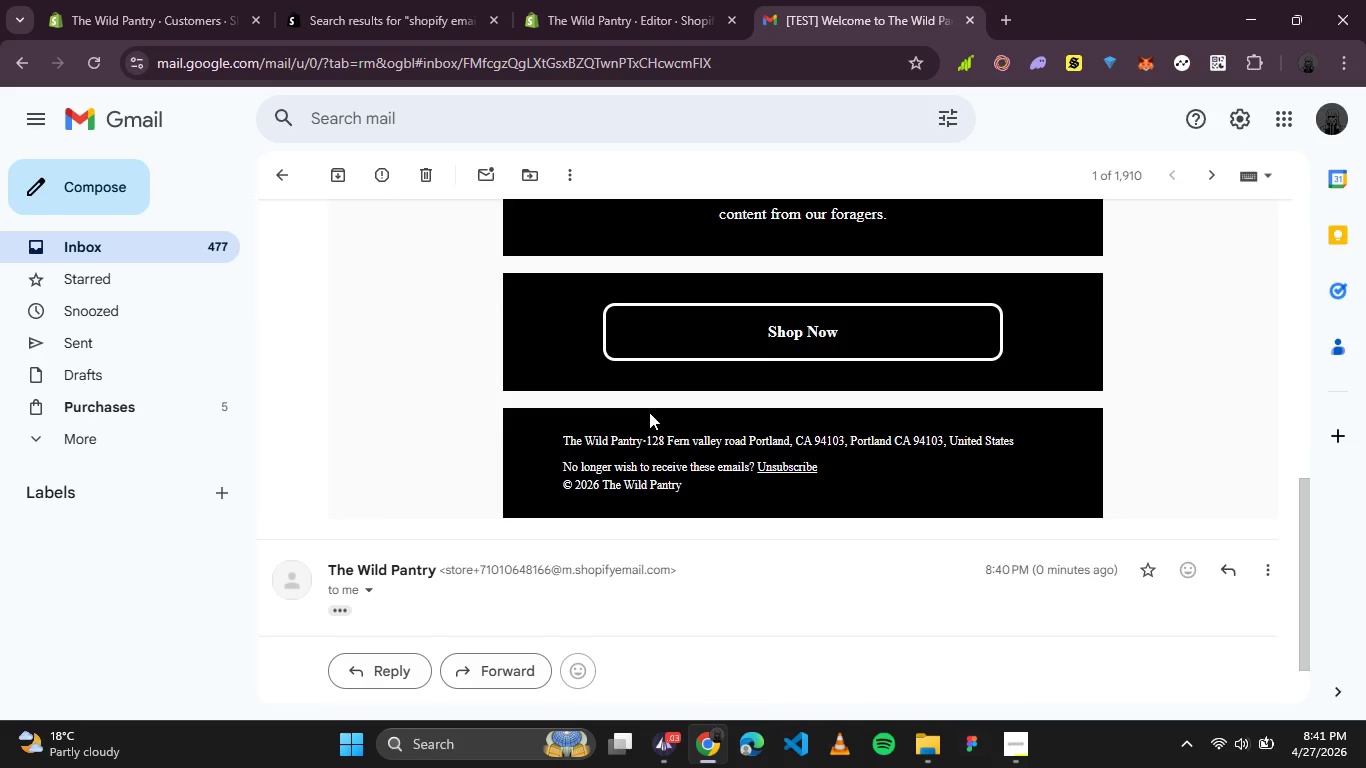 
wait(27.29)
 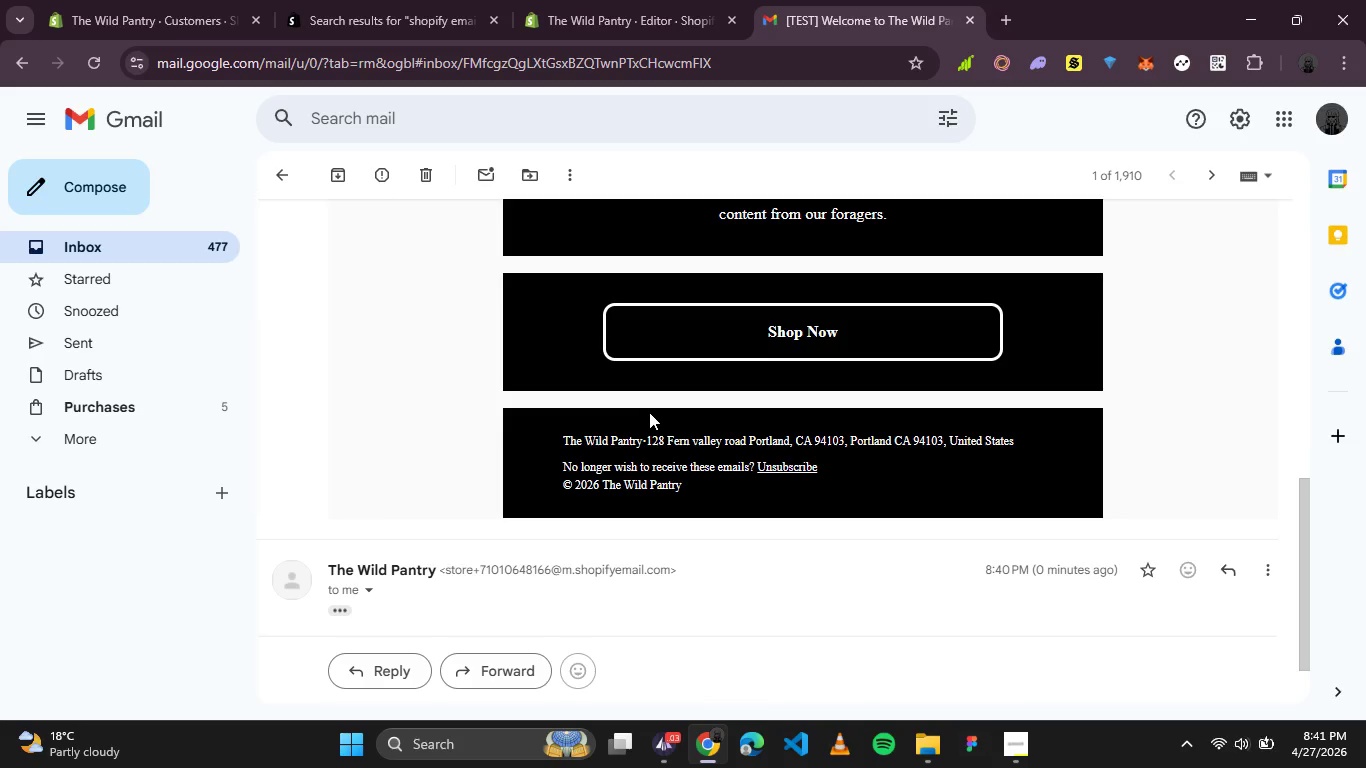 
scroll: coordinate [518, 426], scroll_direction: none, amount: 0.0
 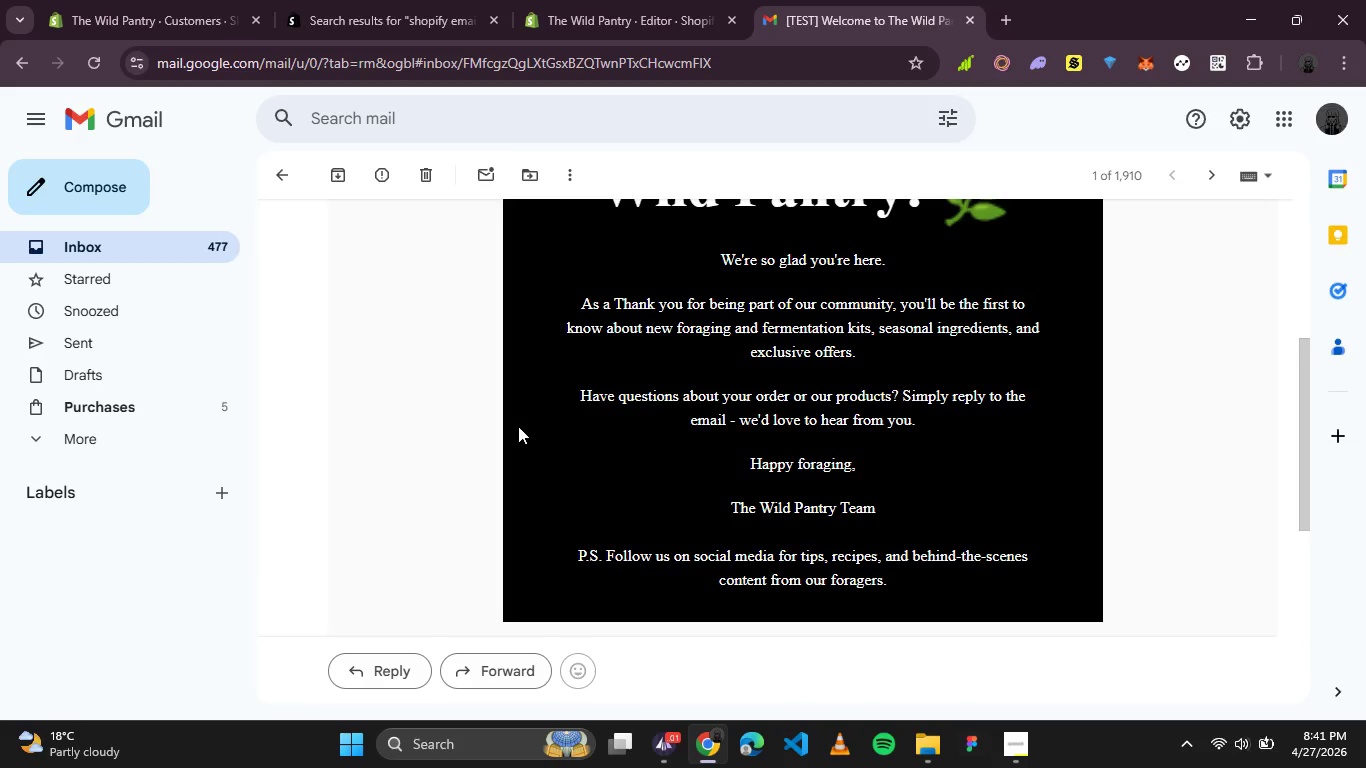 
scroll: coordinate [518, 426], scroll_direction: up, amount: 3.0
 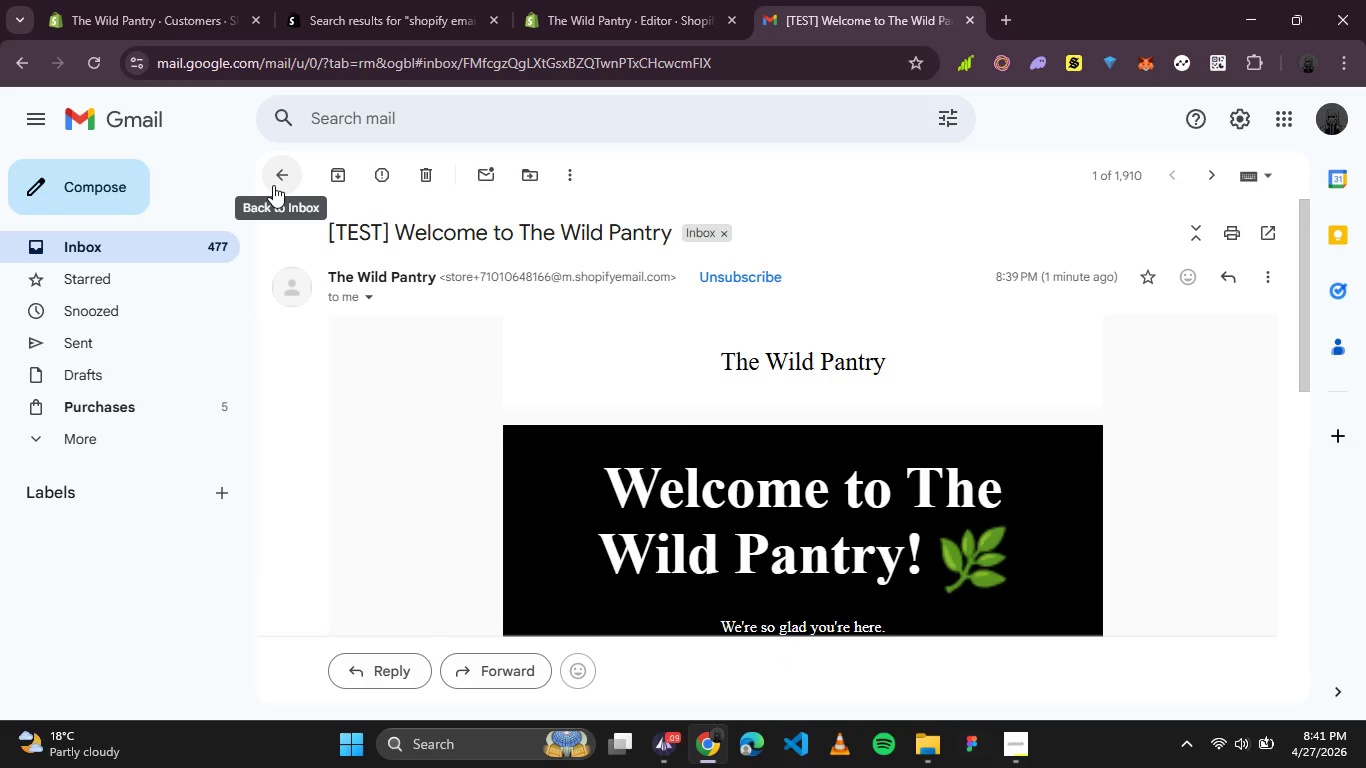 
wait(14.59)
 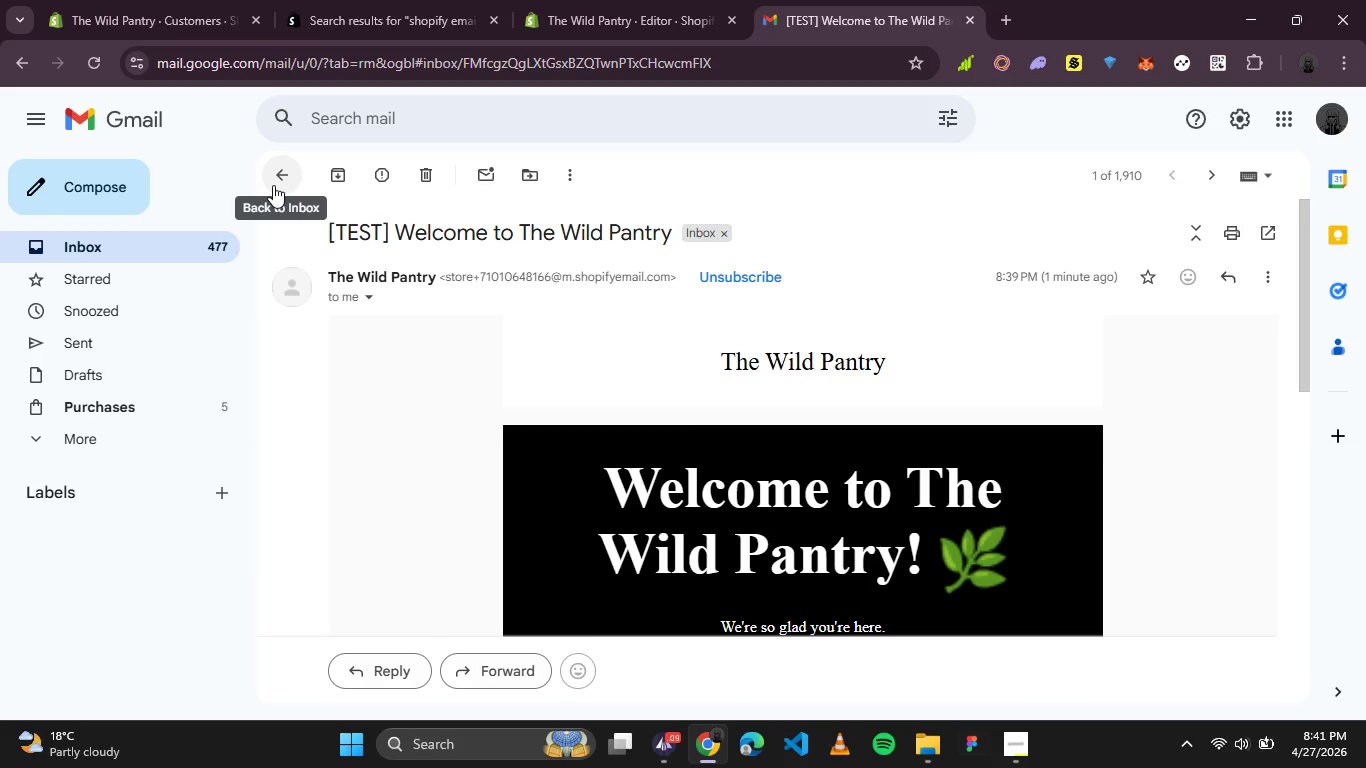 
scroll: coordinate [768, 270], scroll_direction: none, amount: 0.0
 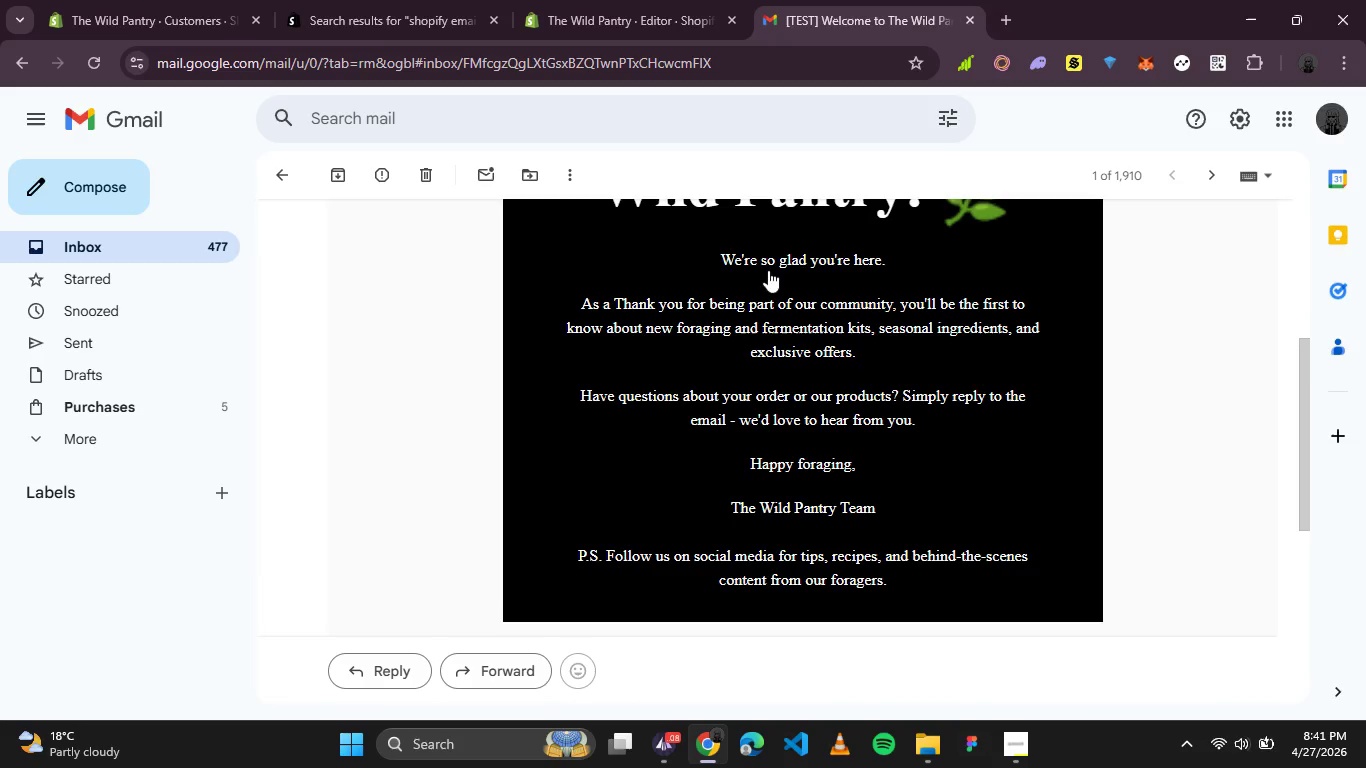 
scroll: coordinate [768, 272], scroll_direction: down, amount: 1.0
 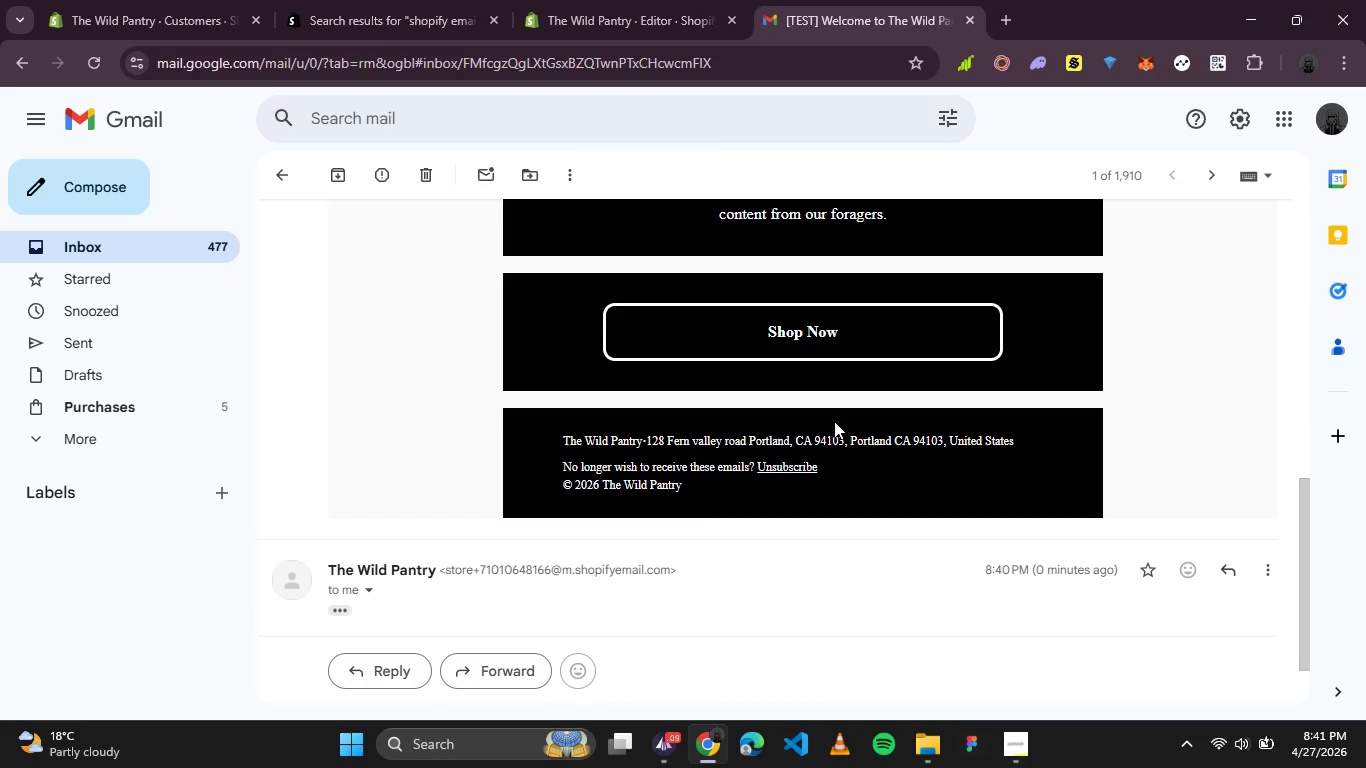 
wait(7.25)
 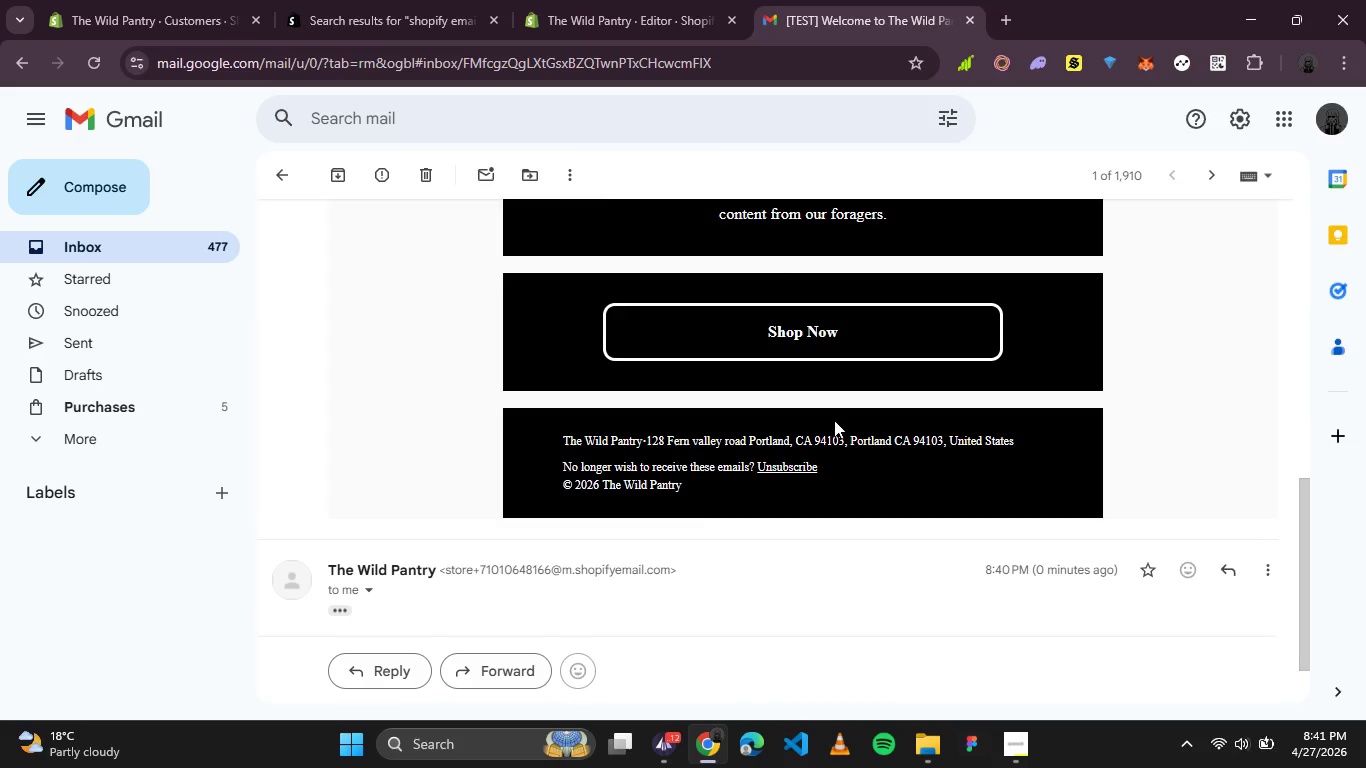 
scroll: coordinate [834, 421], scroll_direction: up, amount: 1.0
 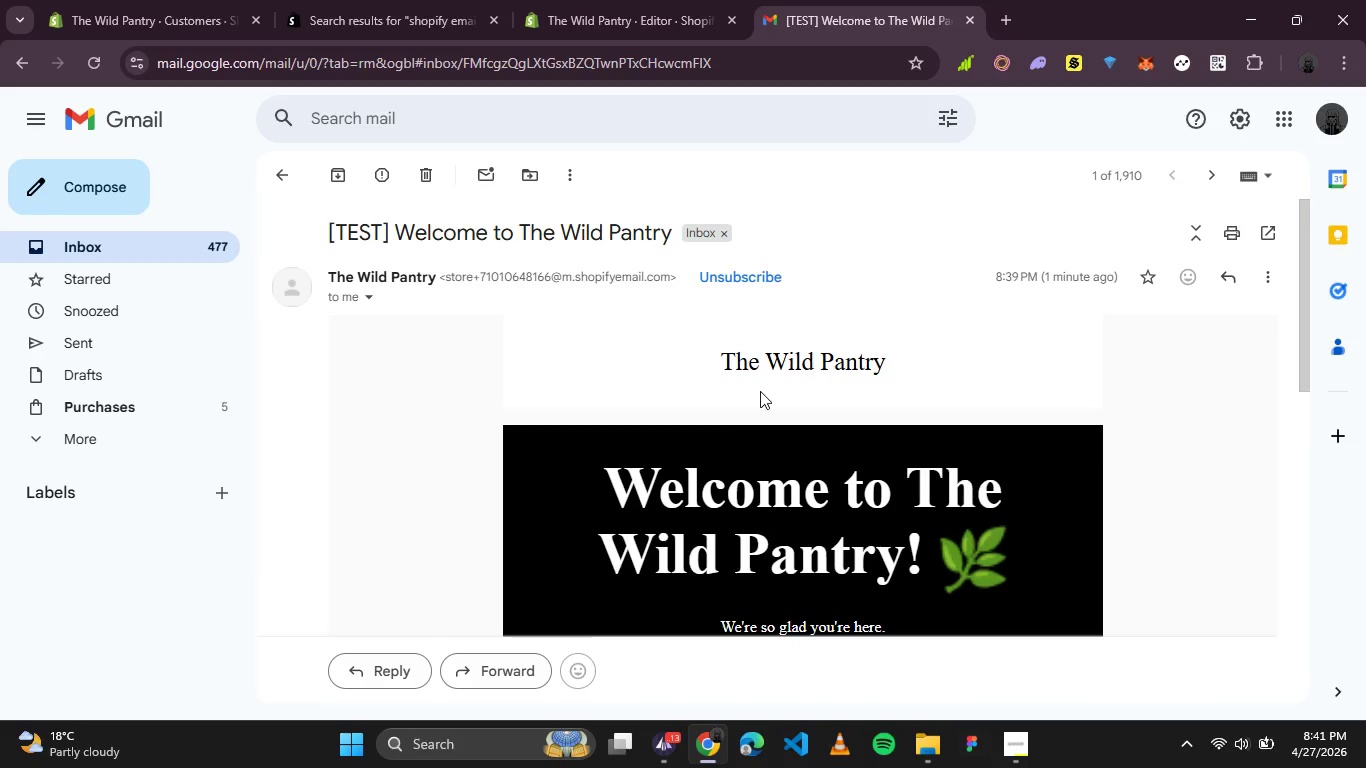 
wait(8.12)
 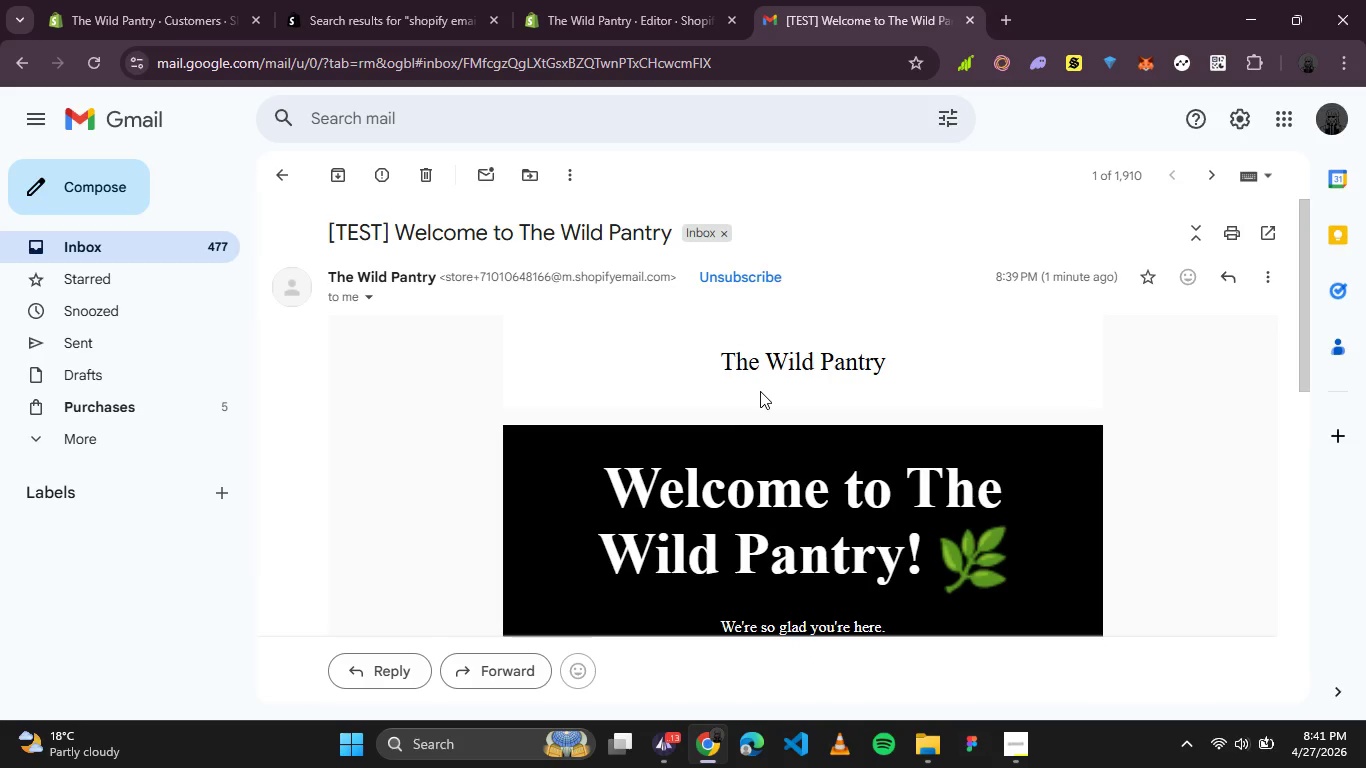 
scroll: coordinate [761, 391], scroll_direction: none, amount: 0.0
 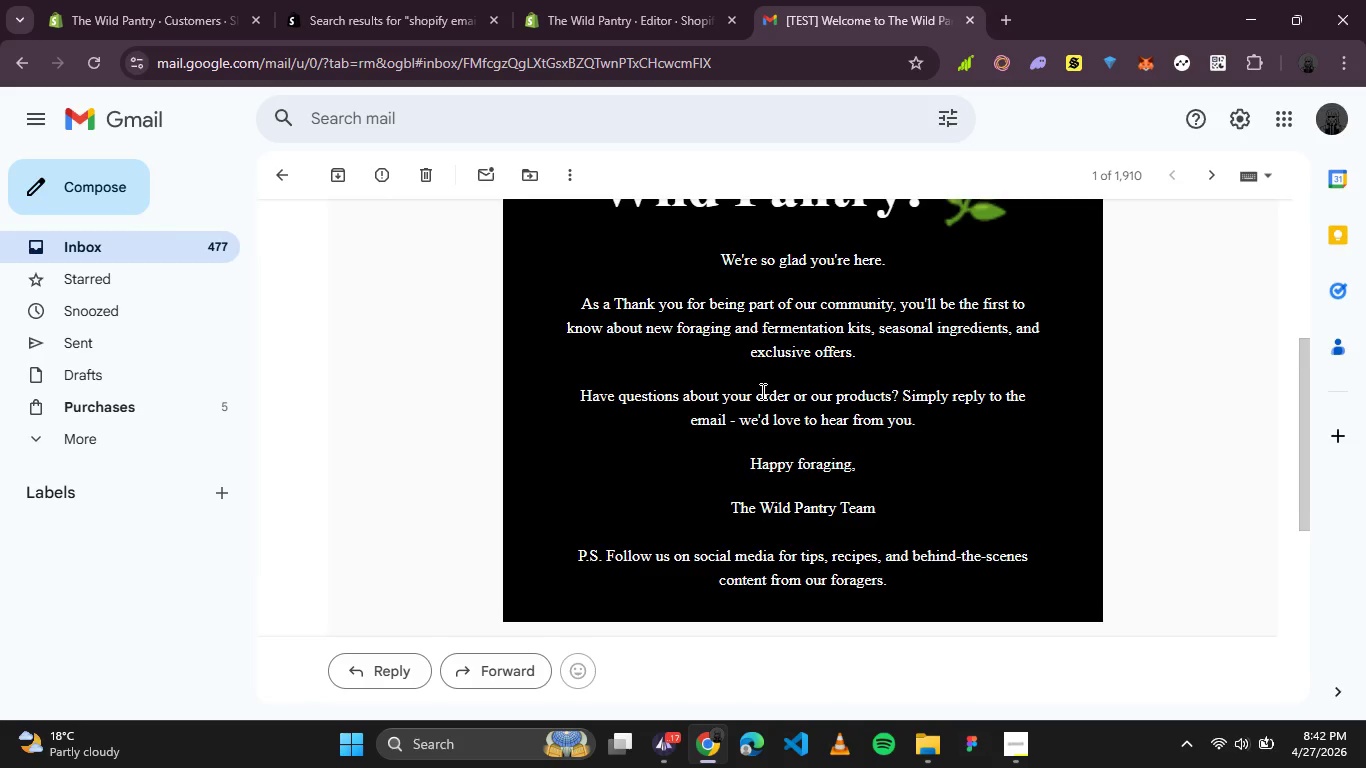 
scroll: coordinate [761, 391], scroll_direction: down, amount: 2.0
 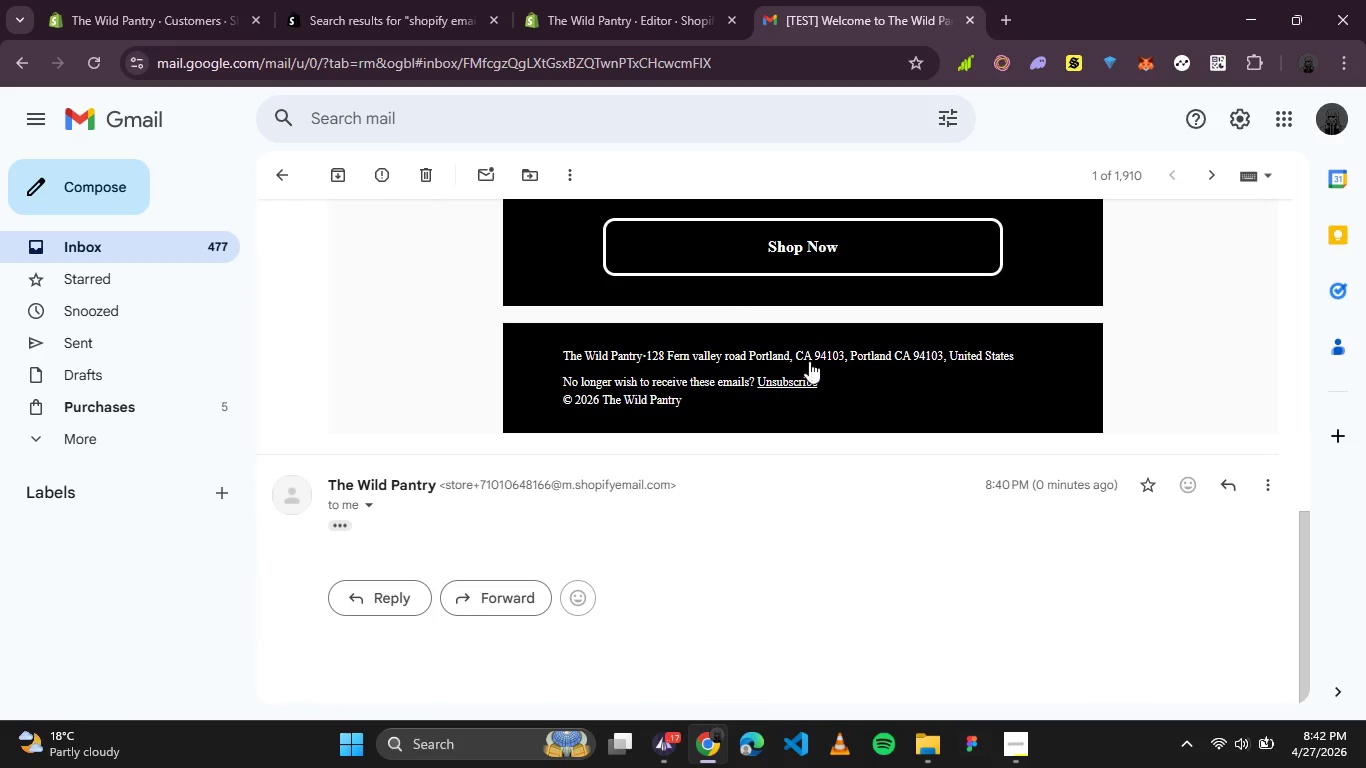 
left_click([1029, 748])